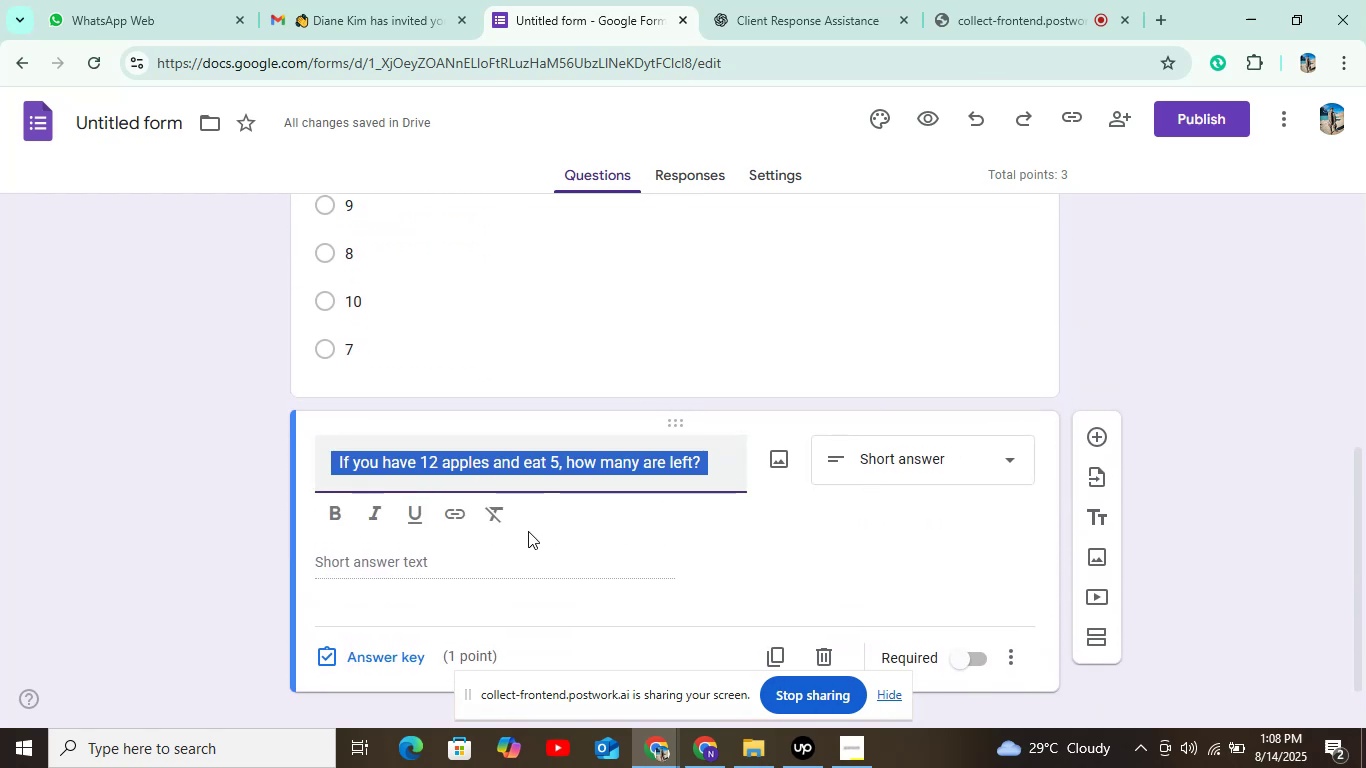 
left_click([482, 554])
 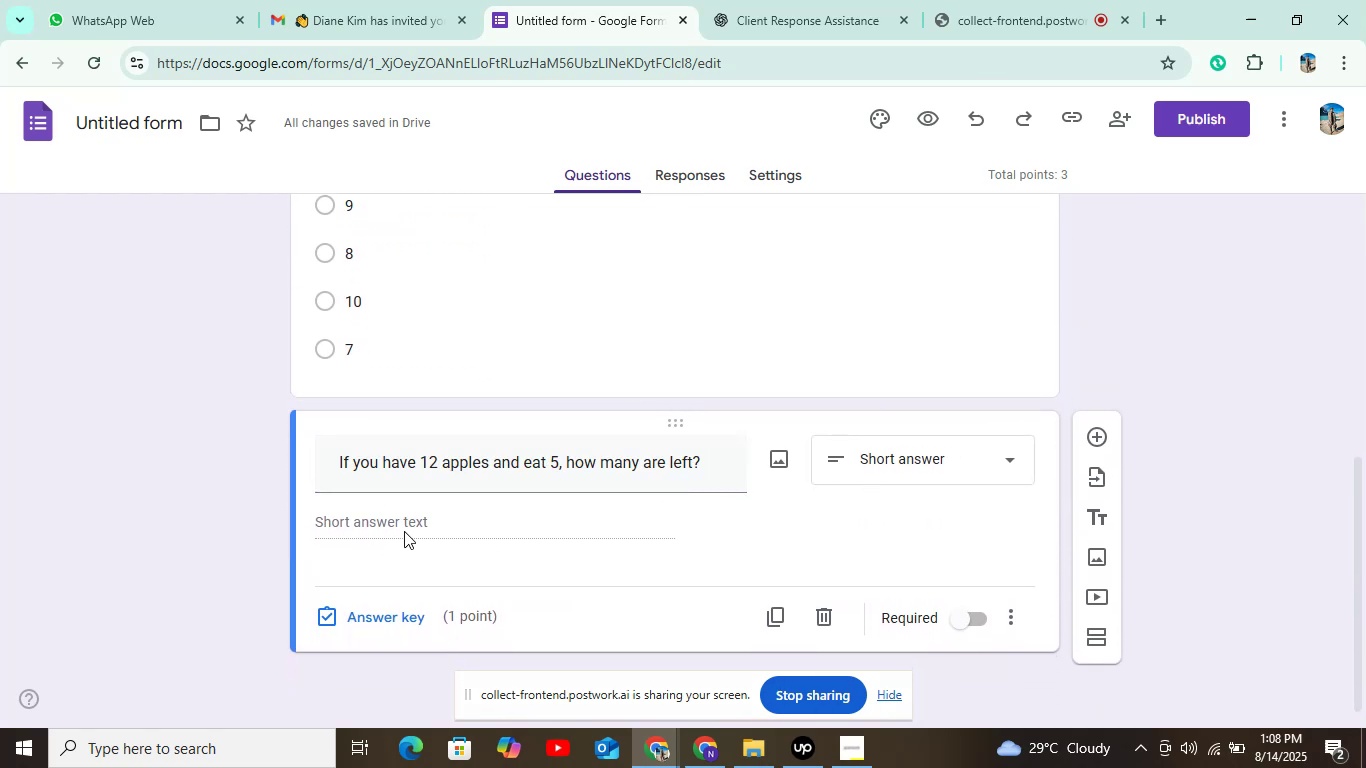 
double_click([405, 527])
 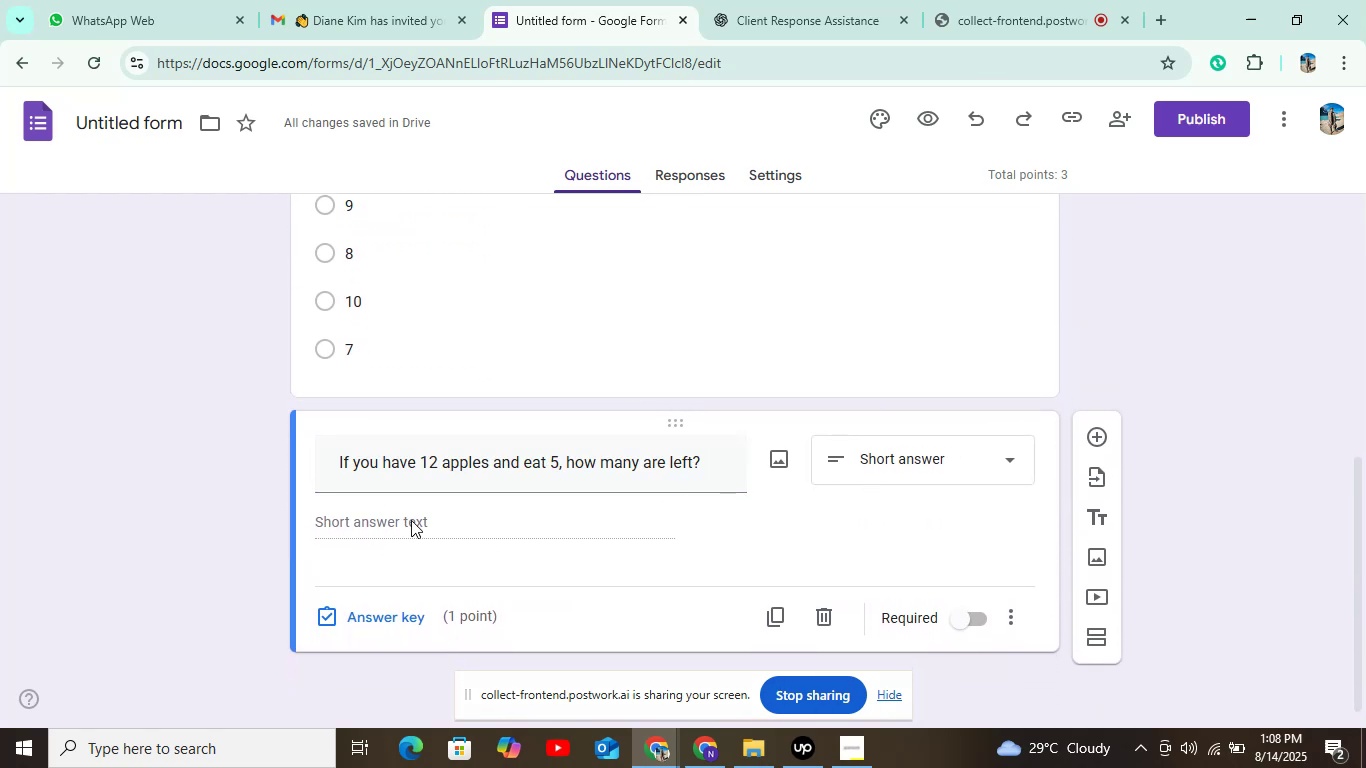 
left_click_drag(start_coordinate=[416, 519], to_coordinate=[424, 519])
 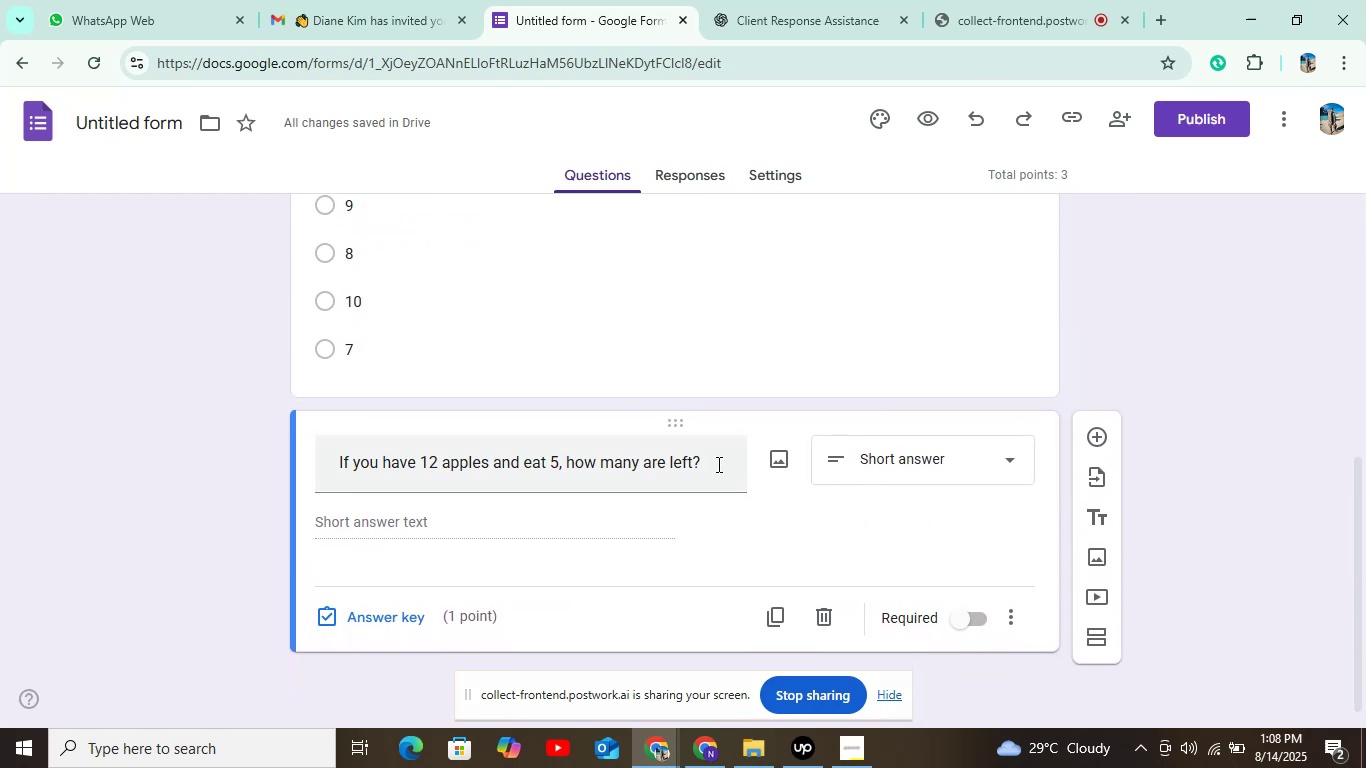 
left_click([717, 464])
 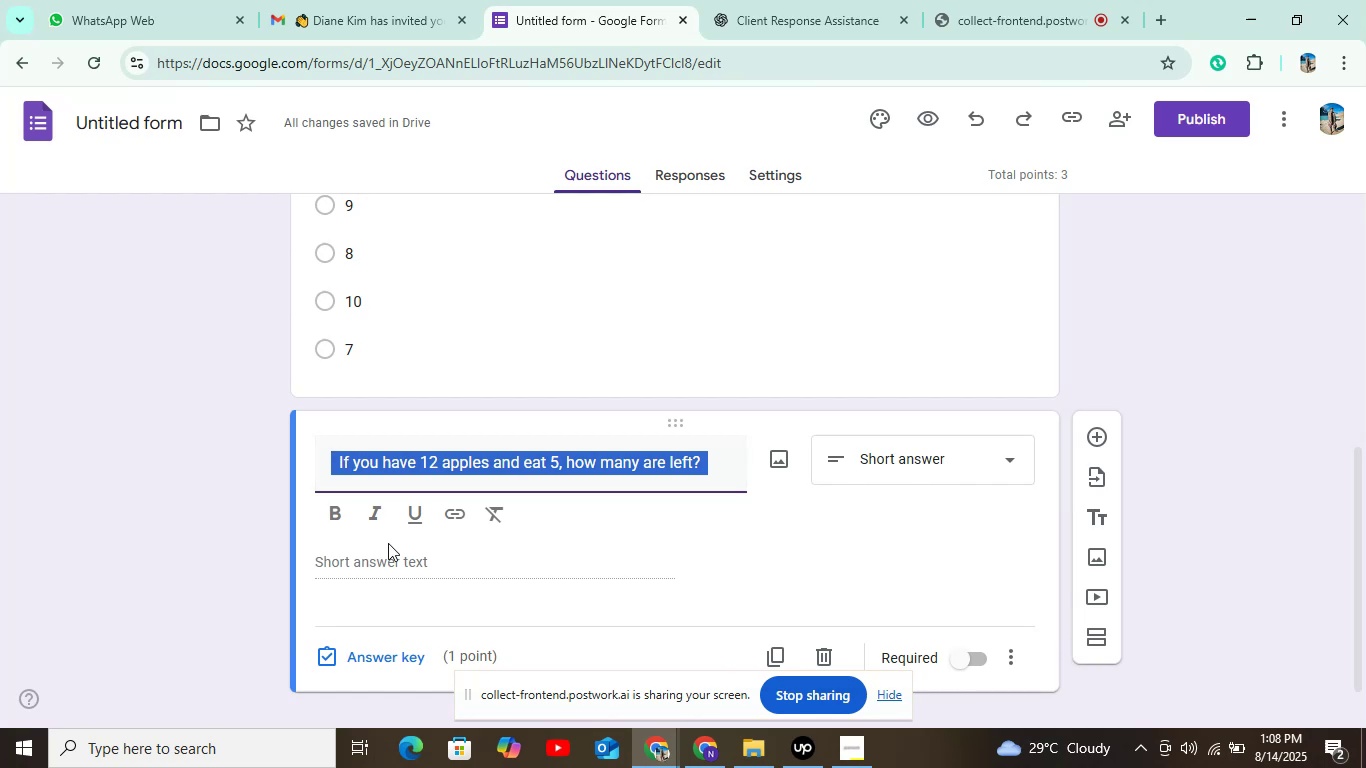 
double_click([374, 554])
 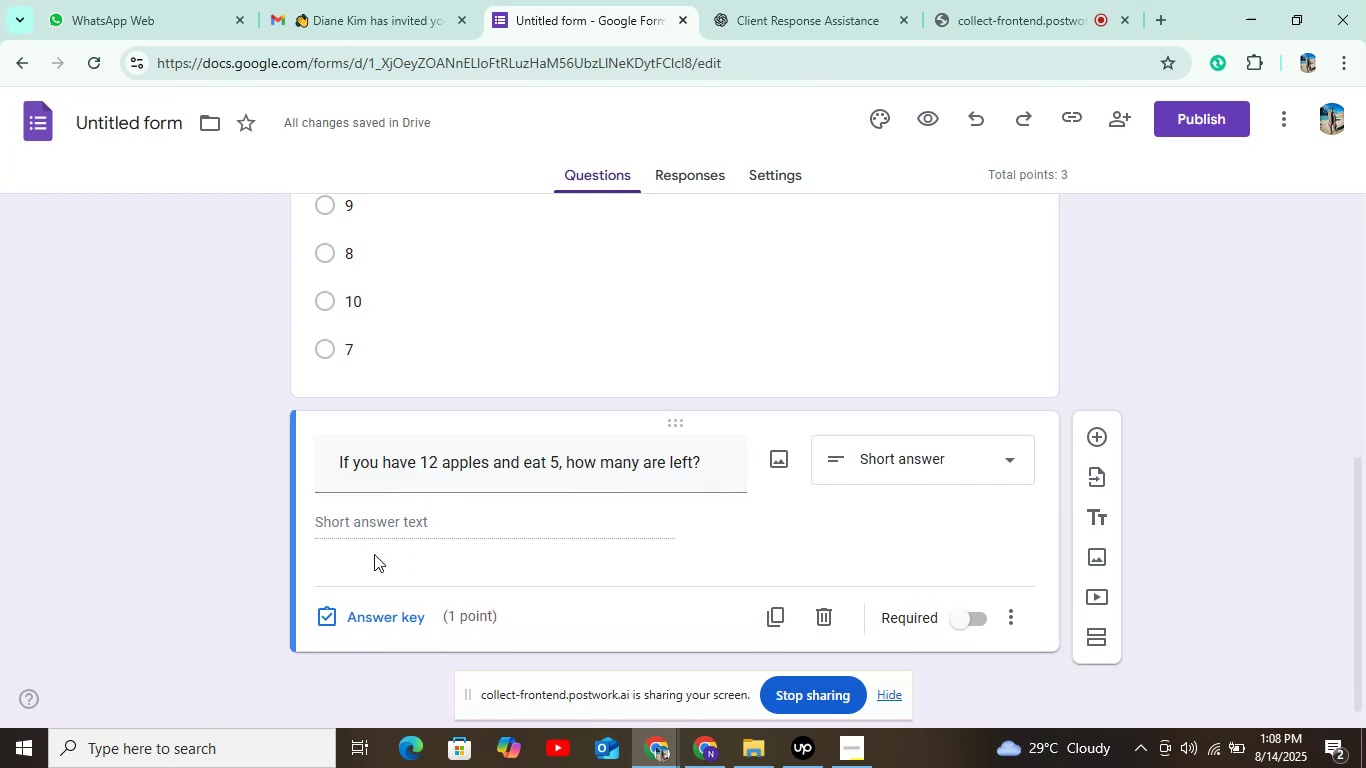 
triple_click([374, 554])
 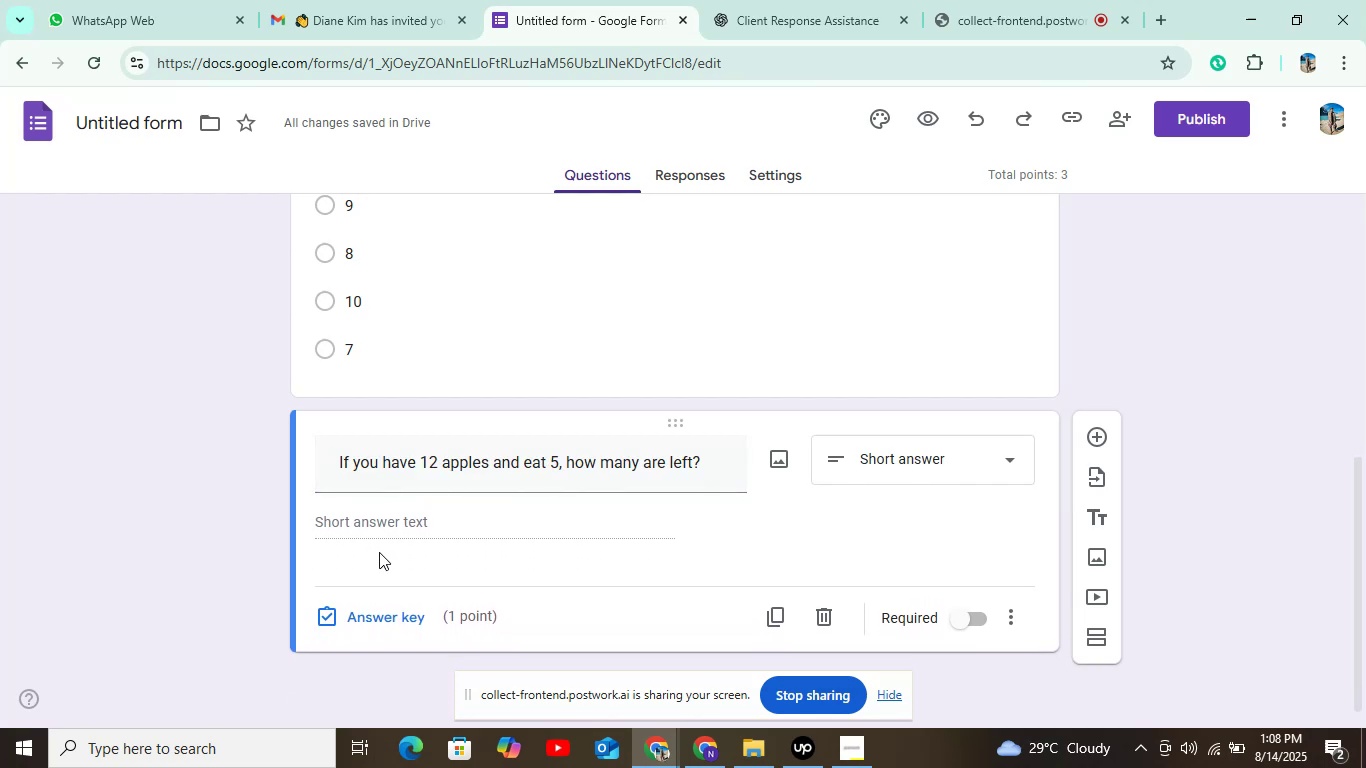 
triple_click([379, 552])
 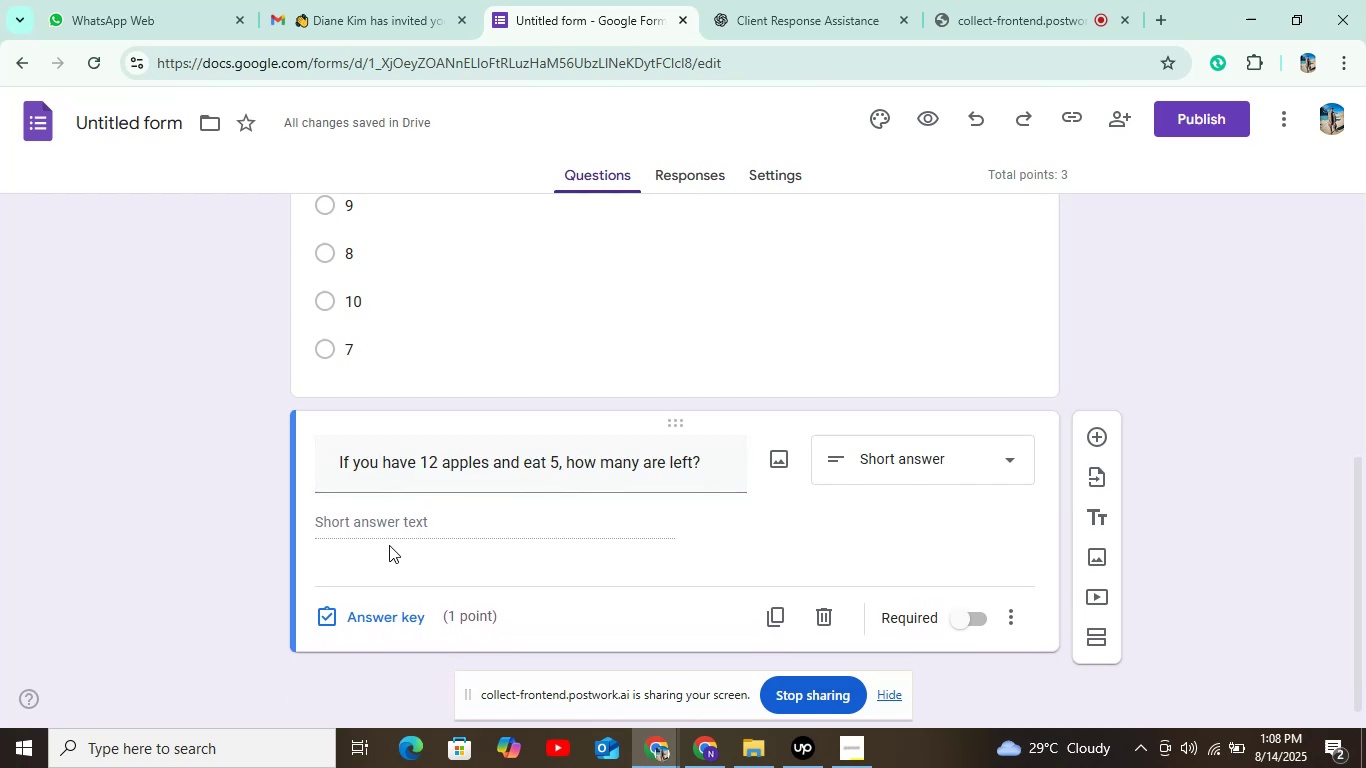 
triple_click([389, 545])
 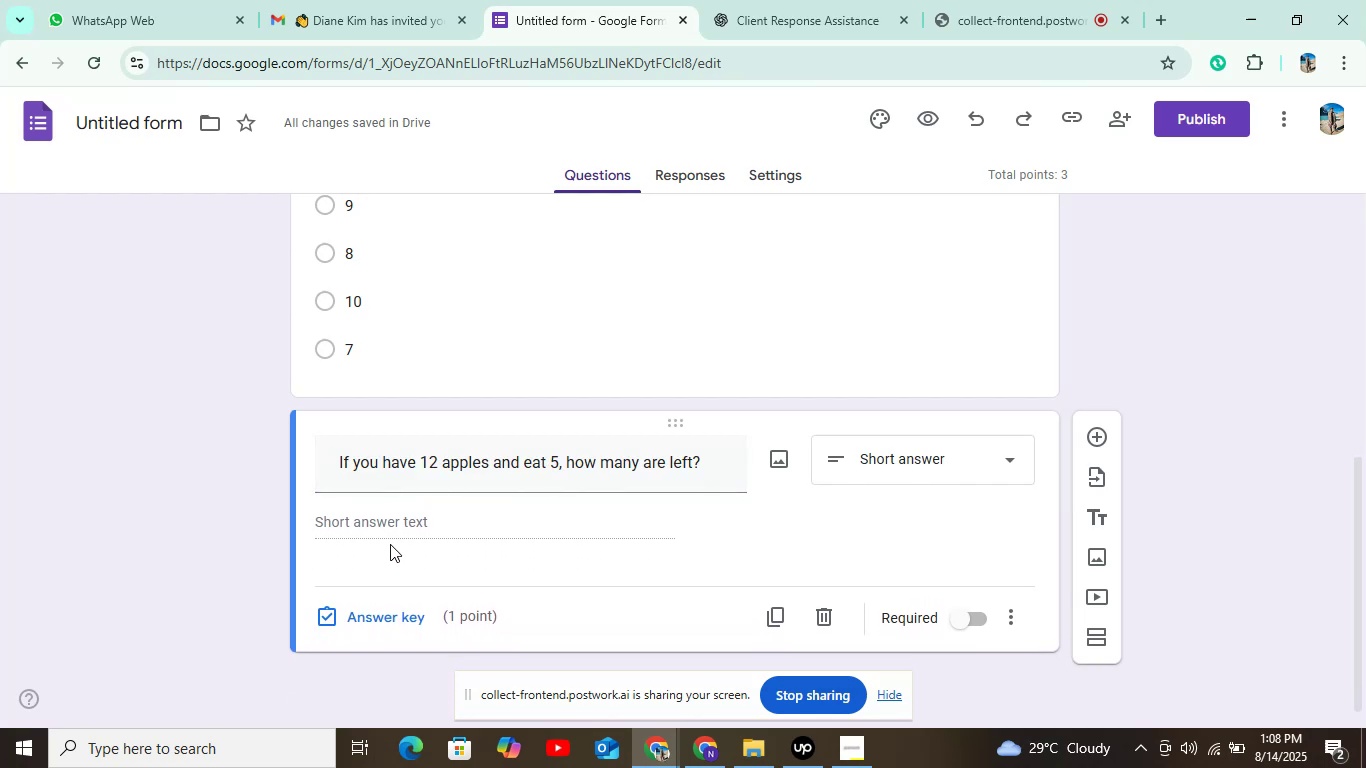 
triple_click([390, 544])
 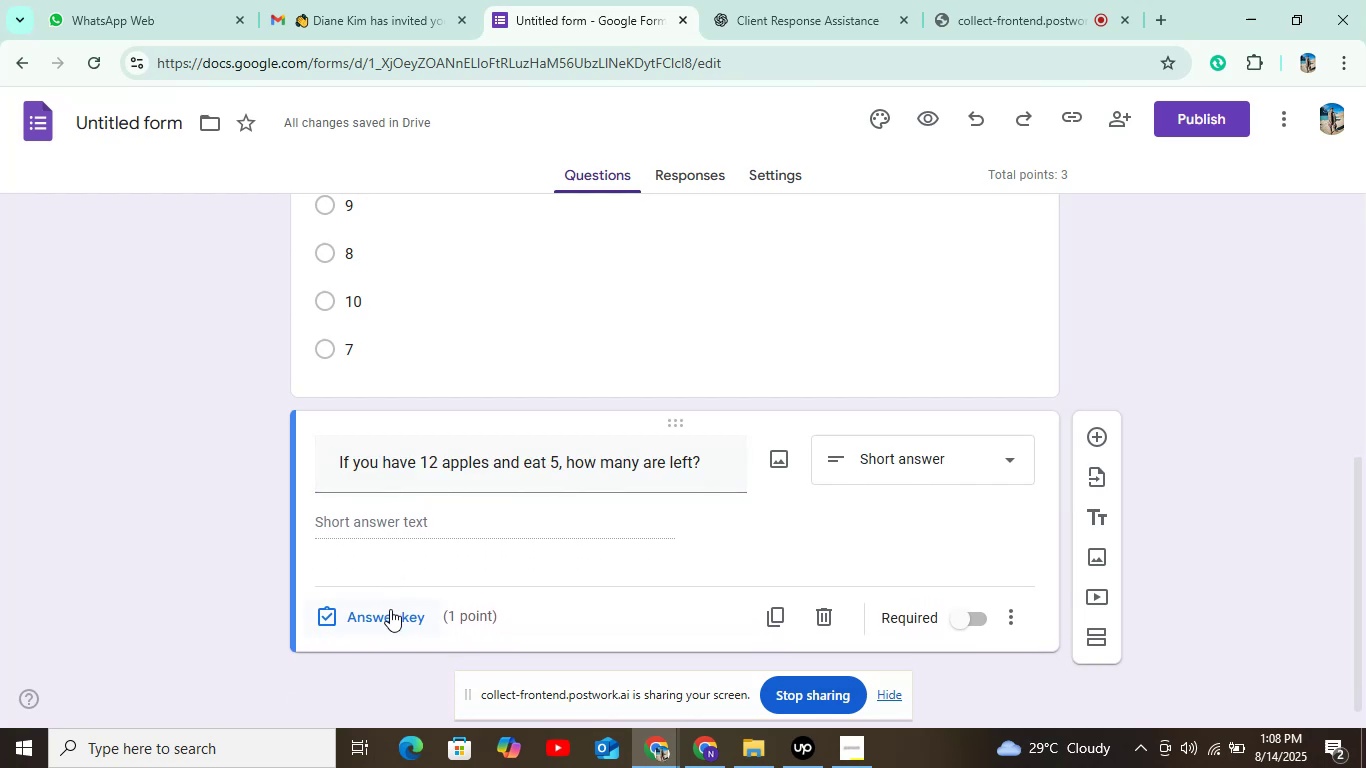 
left_click([391, 612])
 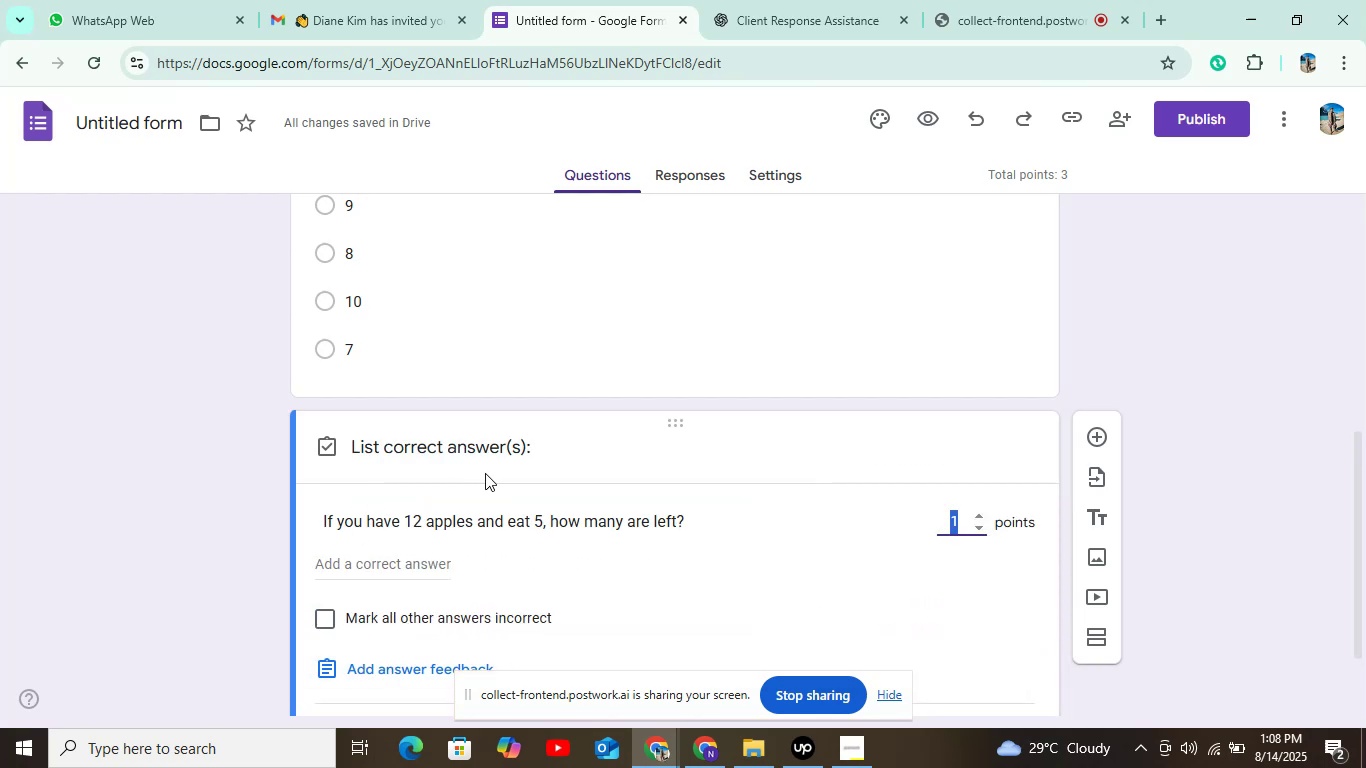 
left_click([656, 437])
 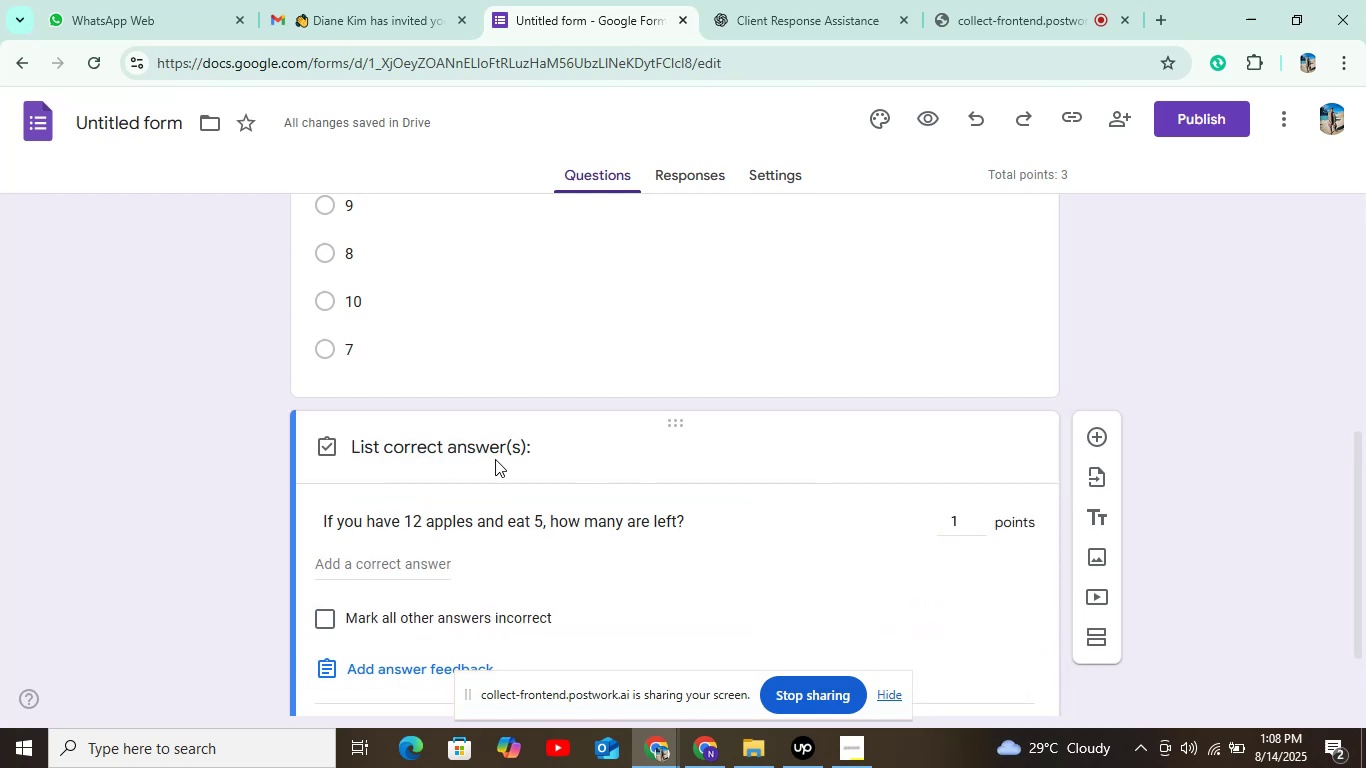 
scroll: coordinate [723, 423], scroll_direction: down, amount: 4.0
 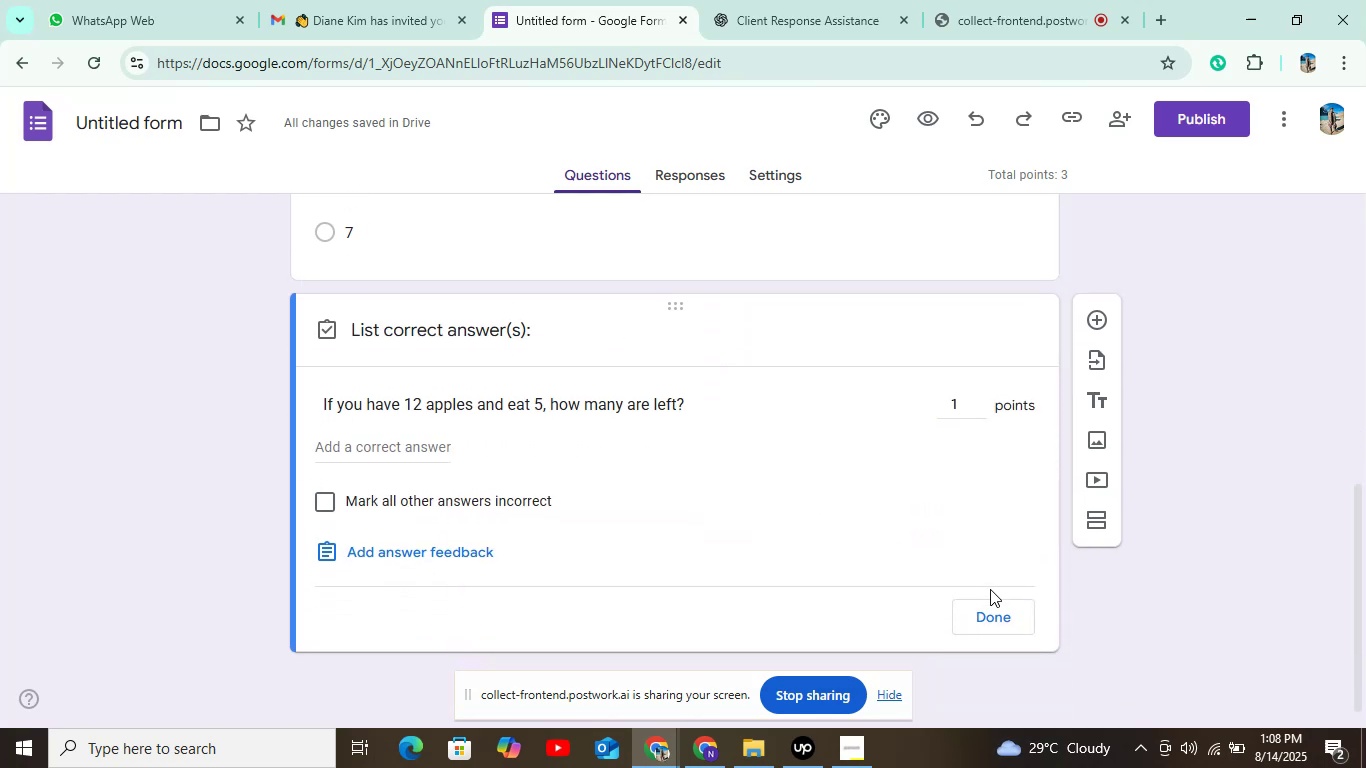 
left_click([994, 613])
 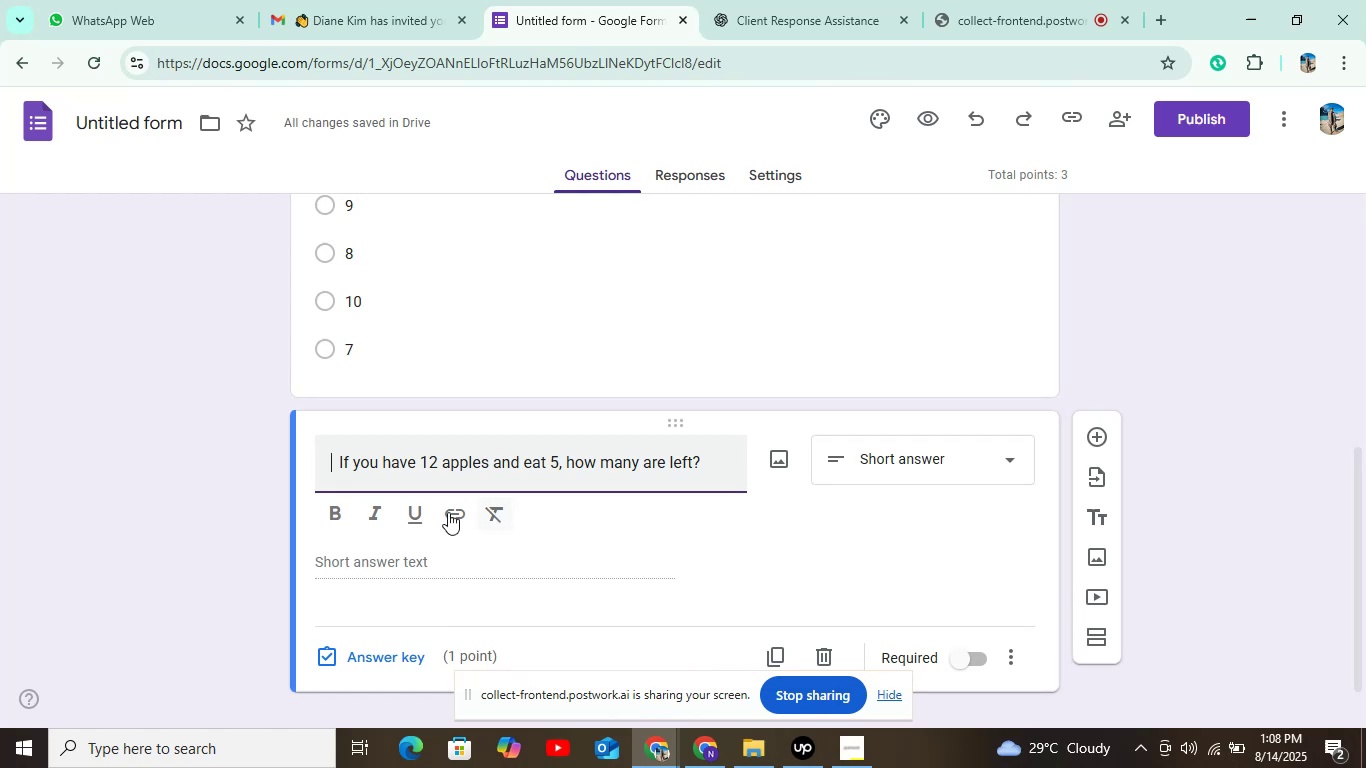 
left_click([420, 551])
 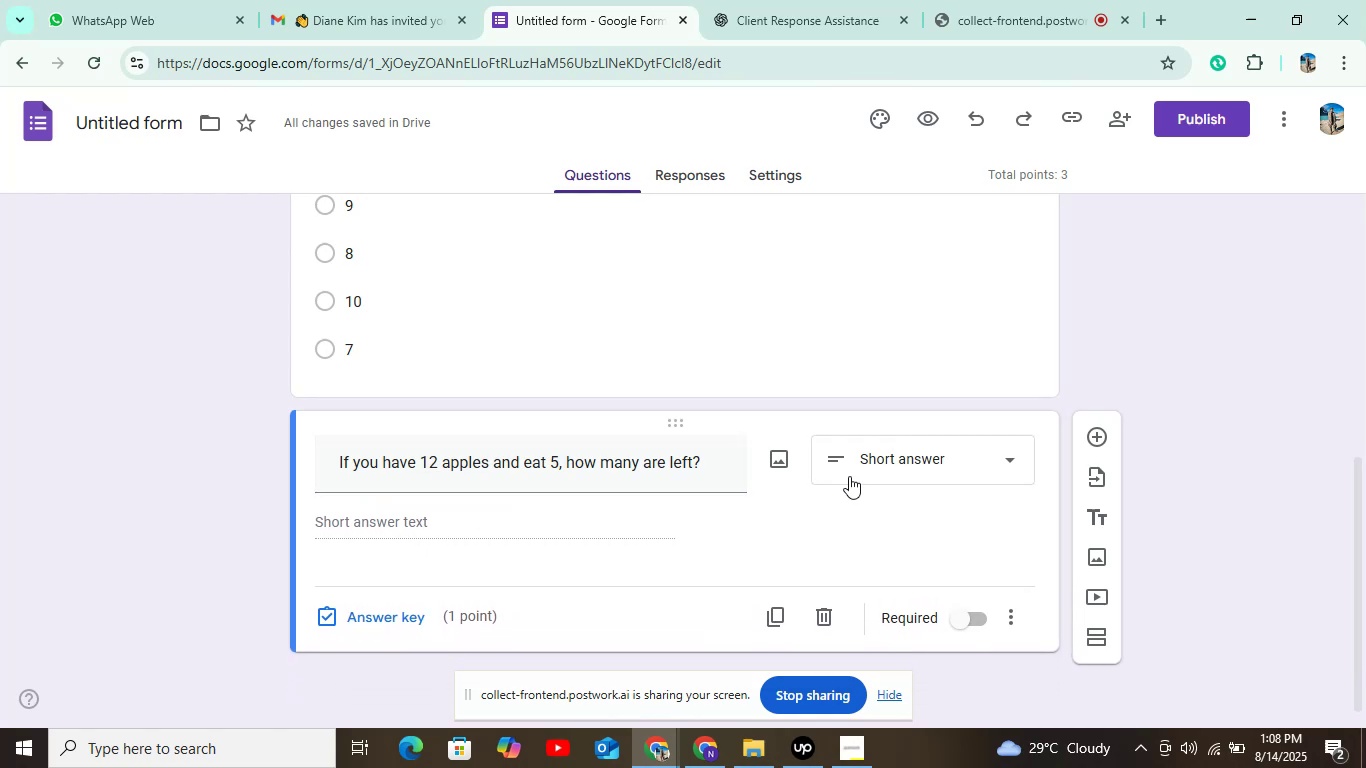 
left_click([915, 459])
 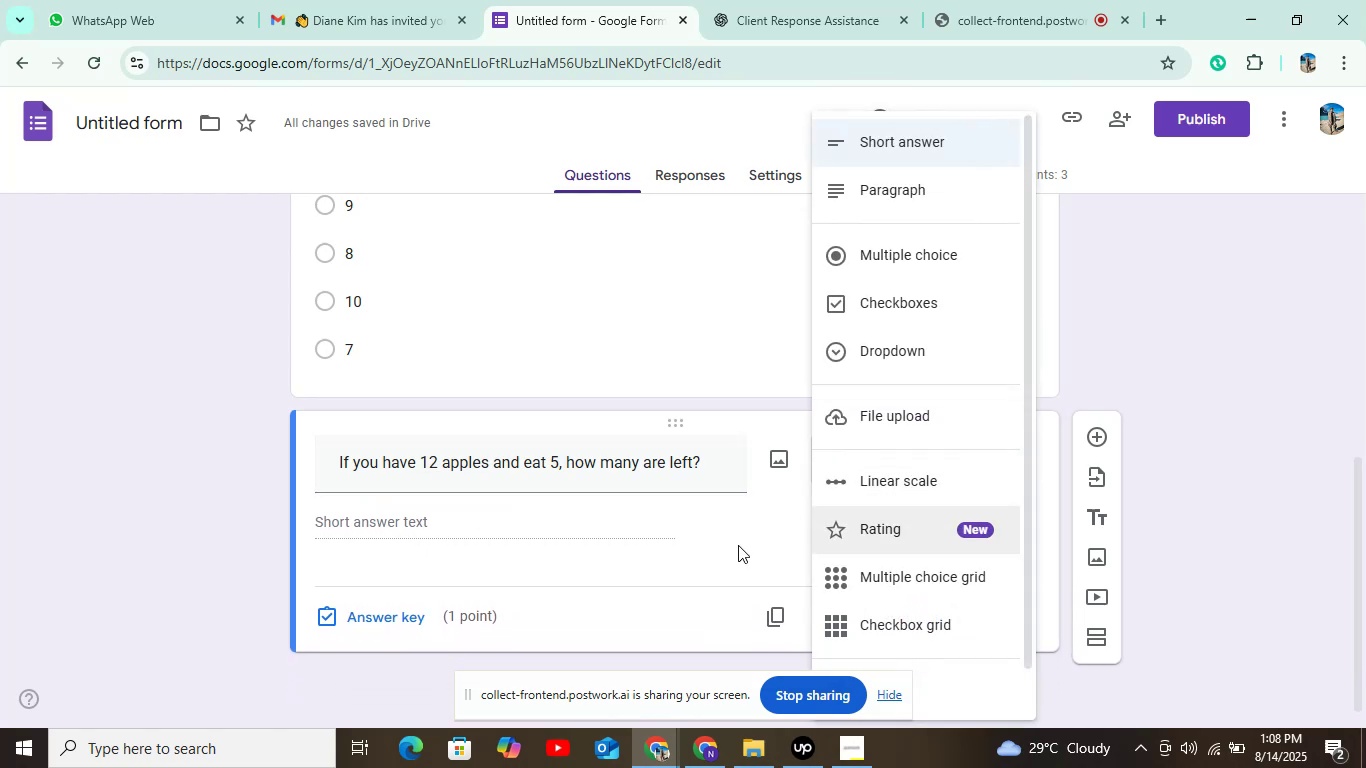 
left_click([679, 547])
 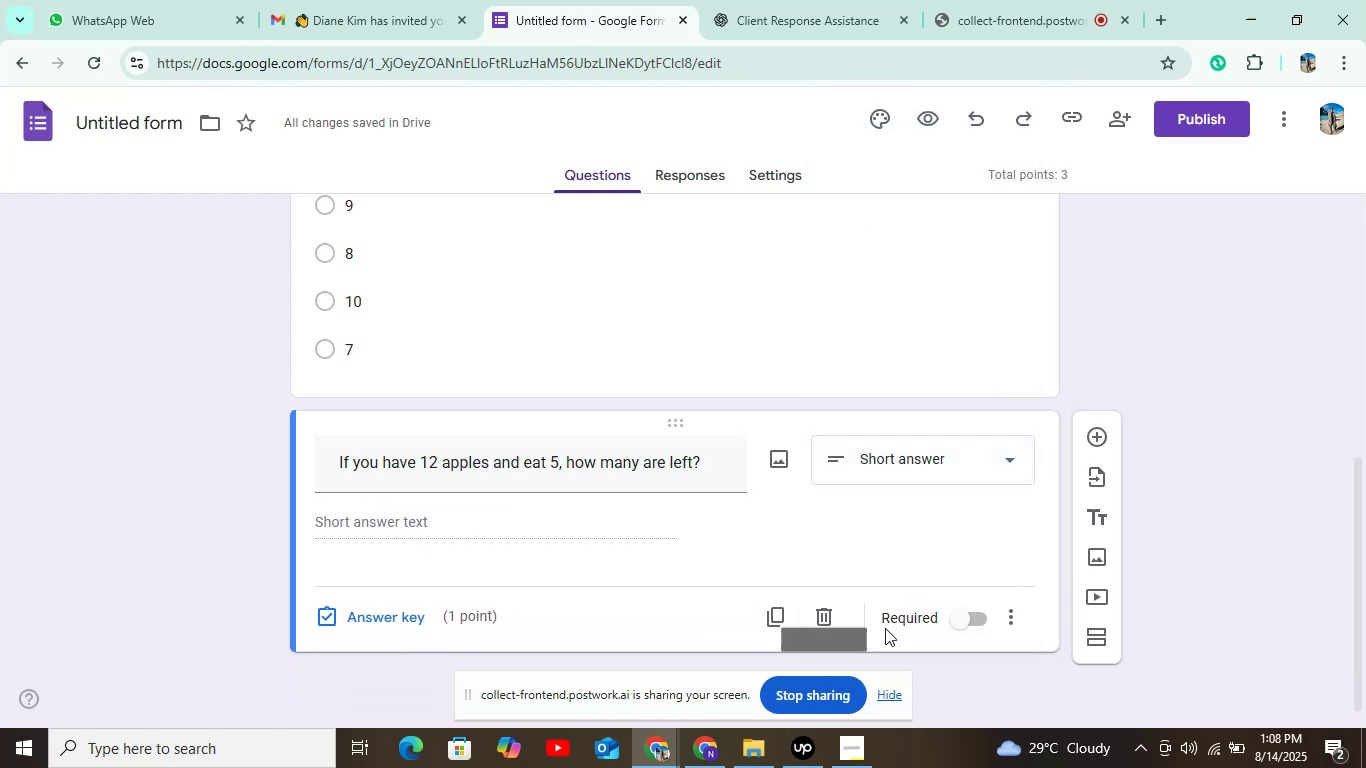 
left_click([820, 617])
 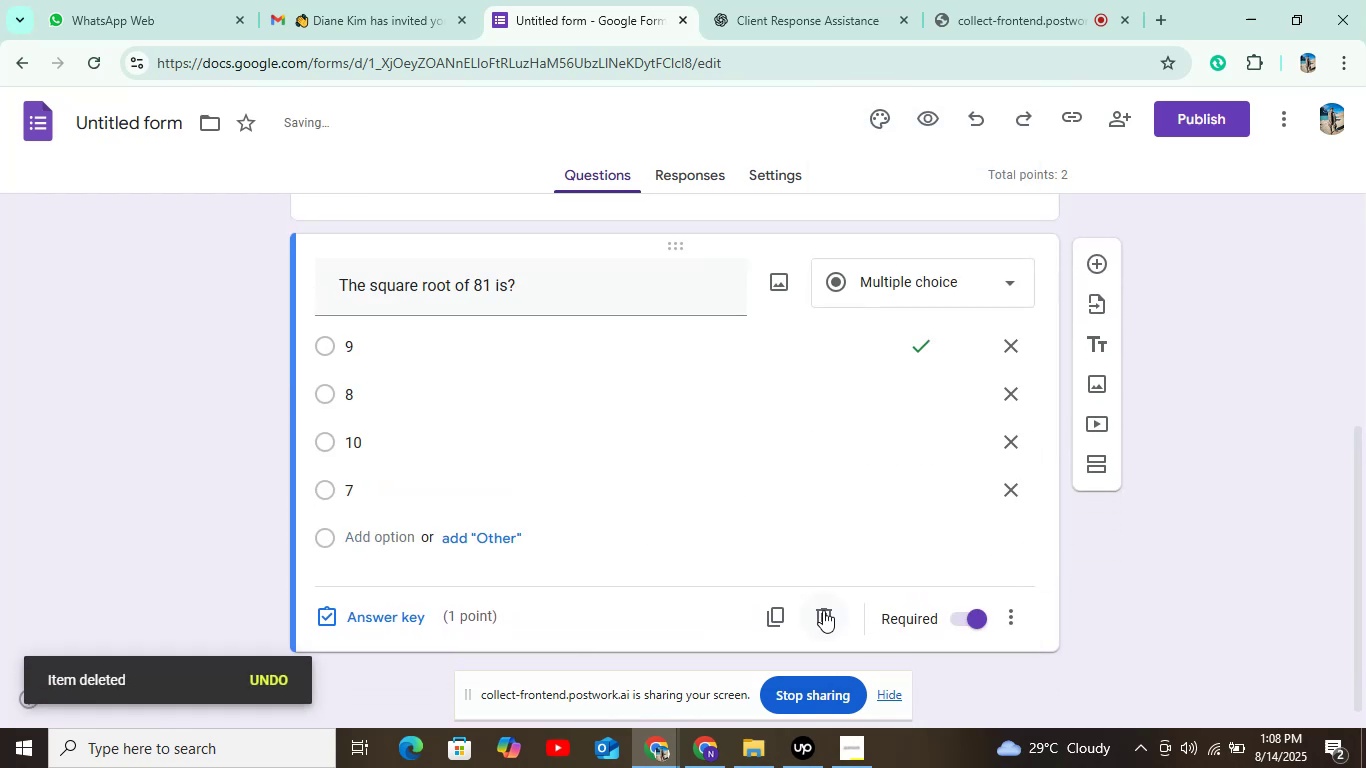 
scroll: coordinate [795, 585], scroll_direction: down, amount: 1.0
 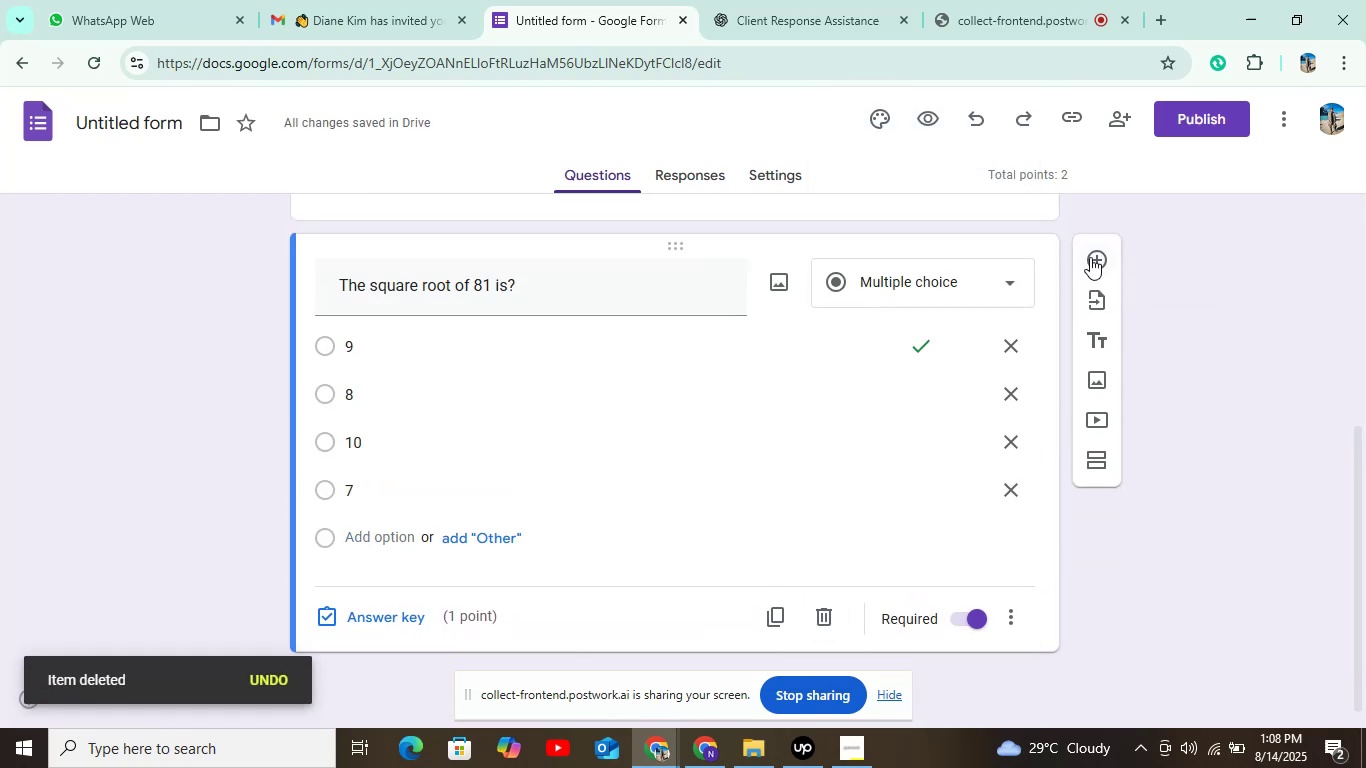 
left_click([1090, 257])
 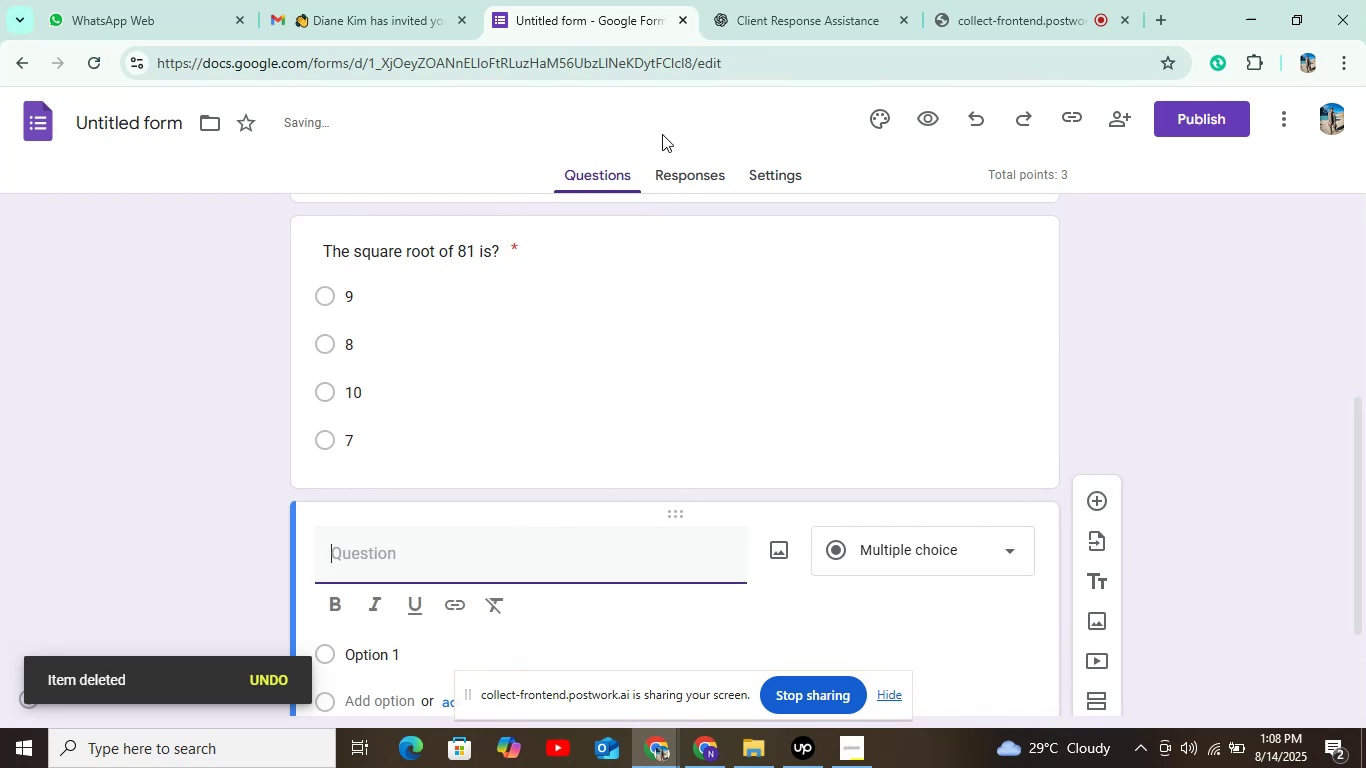 
left_click([763, 17])
 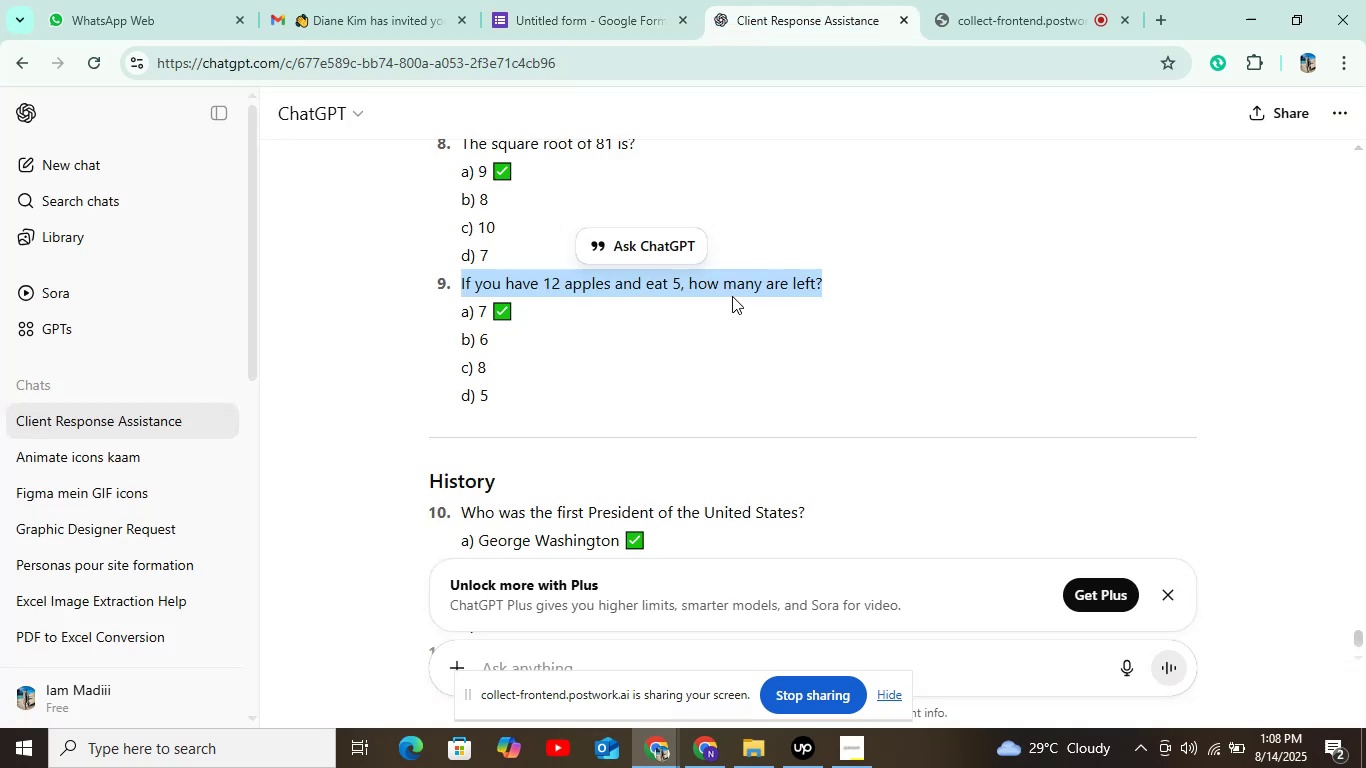 
key(Control+C)
 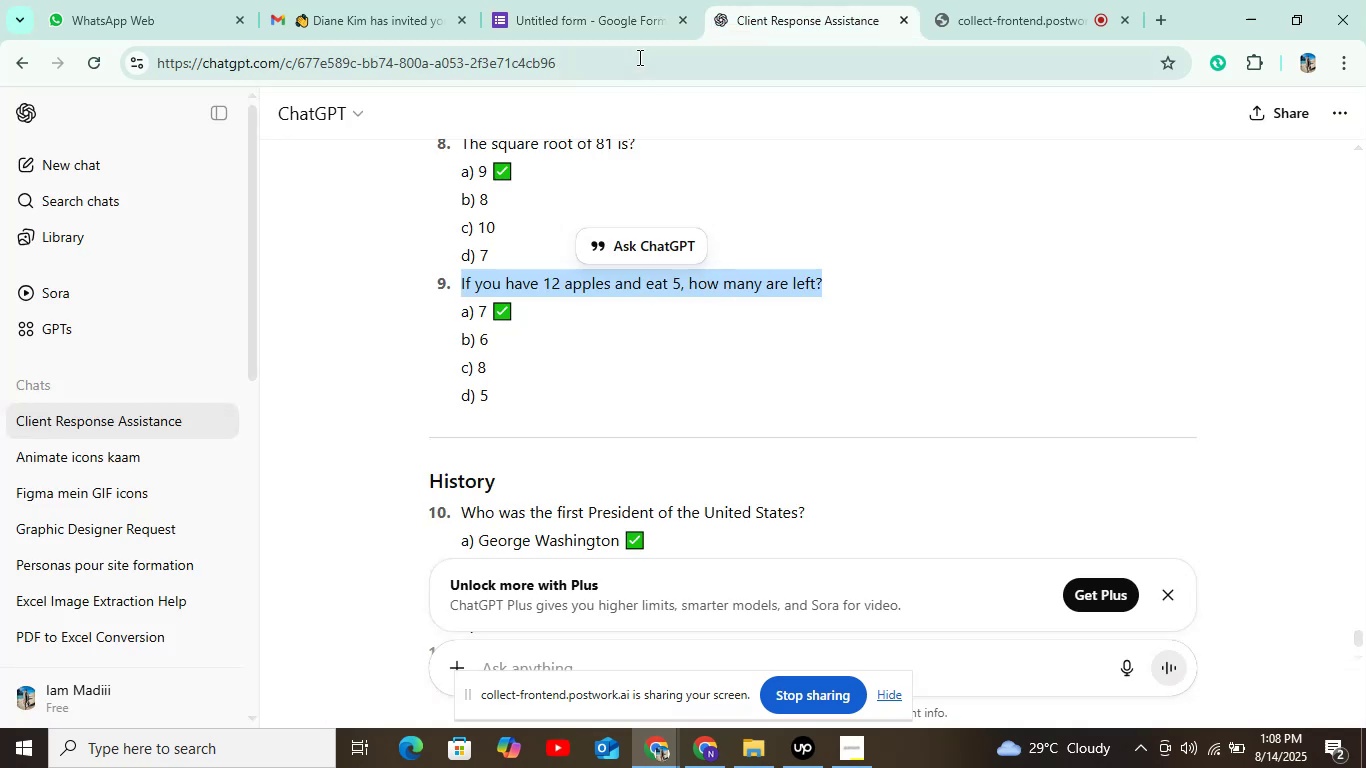 
left_click([604, 26])
 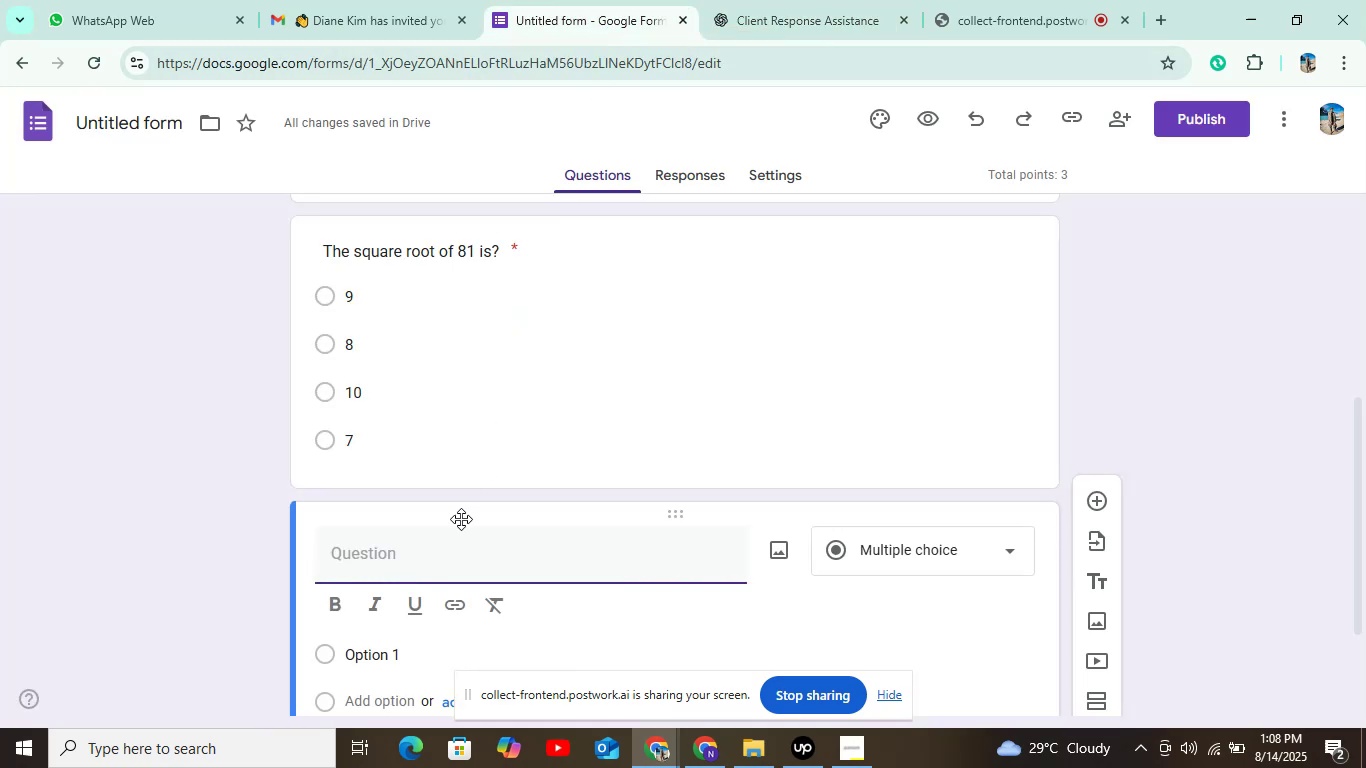 
key(Control+V)
 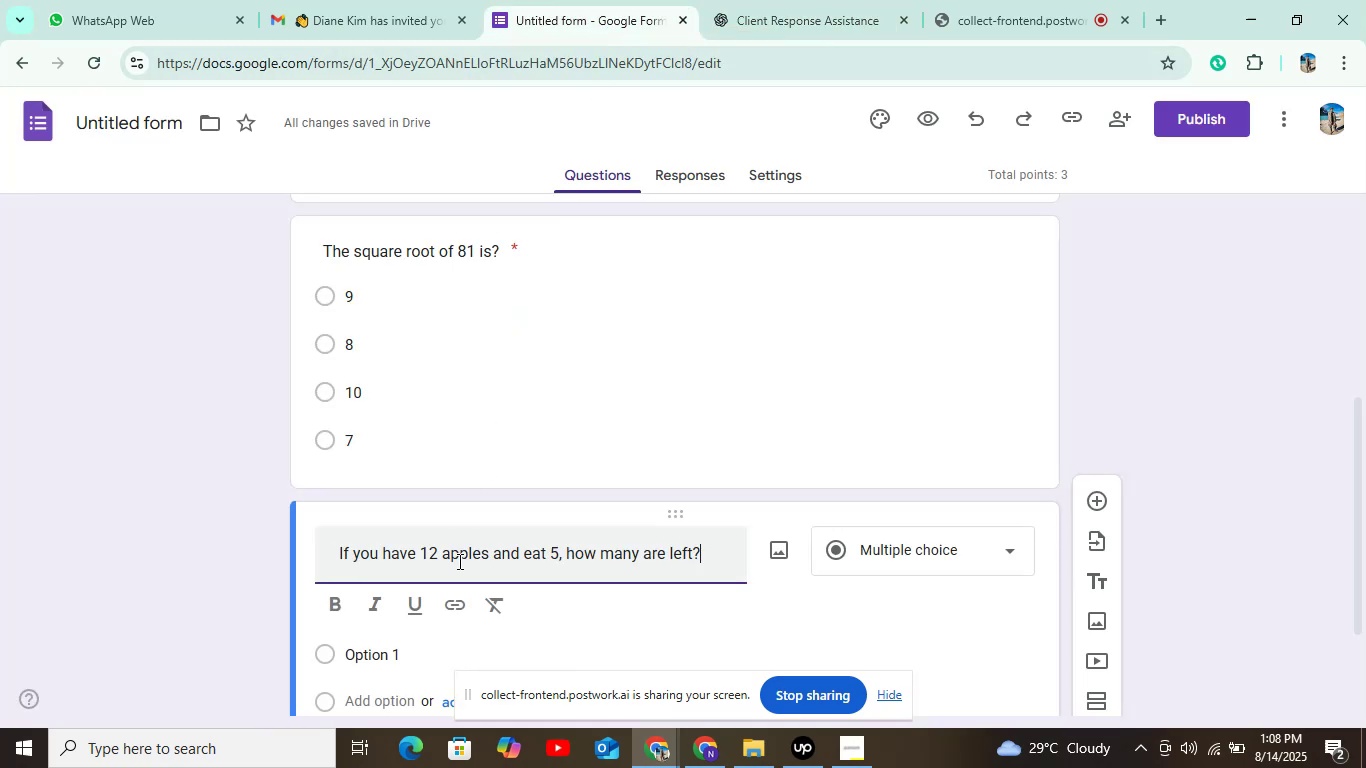 
scroll: coordinate [455, 550], scroll_direction: down, amount: 4.0
 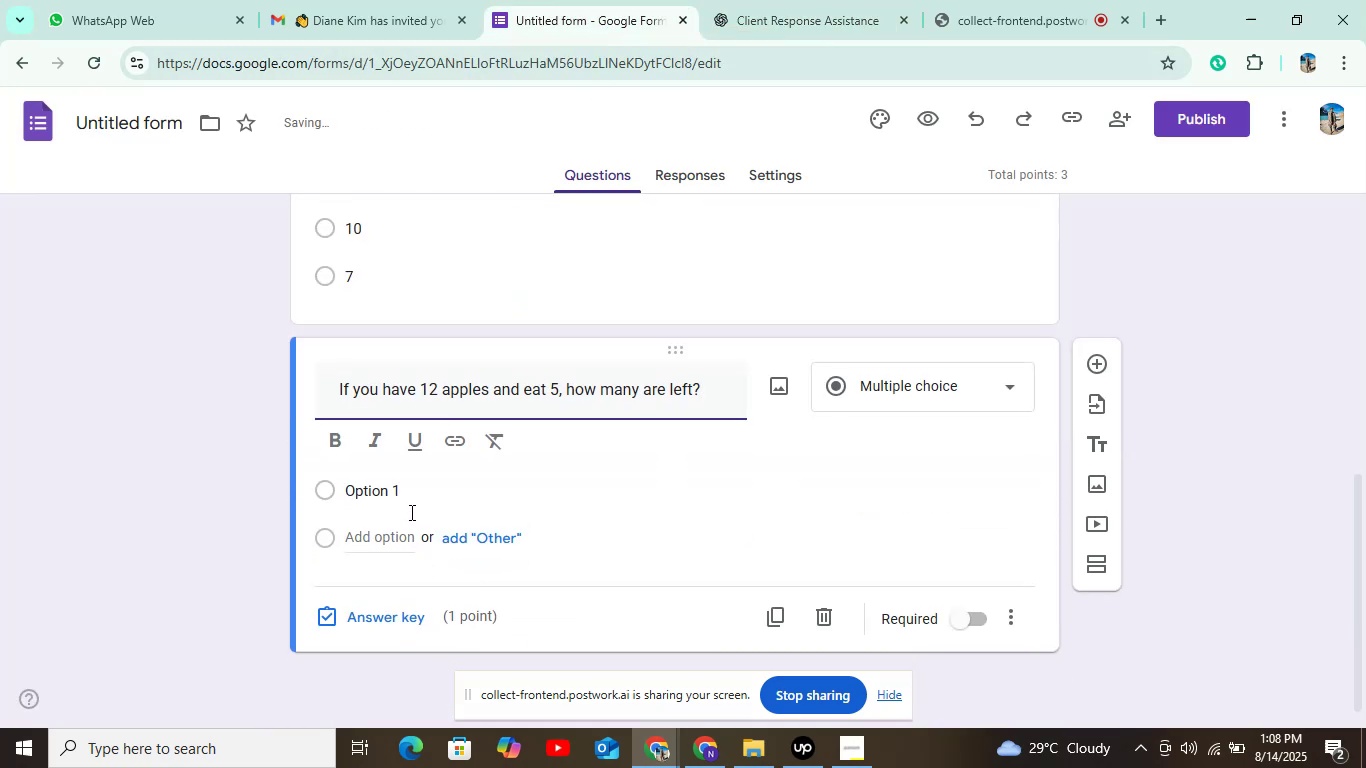 
left_click([410, 493])
 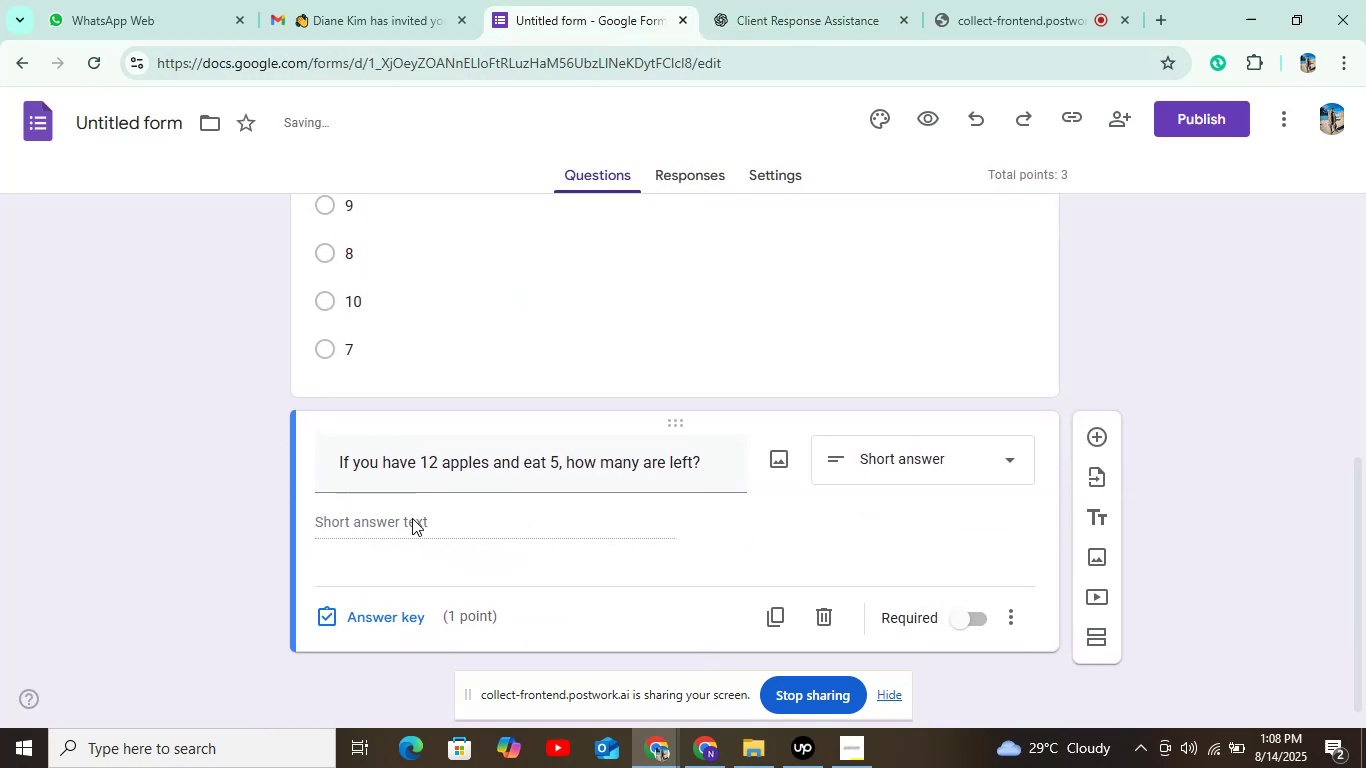 
left_click([415, 534])
 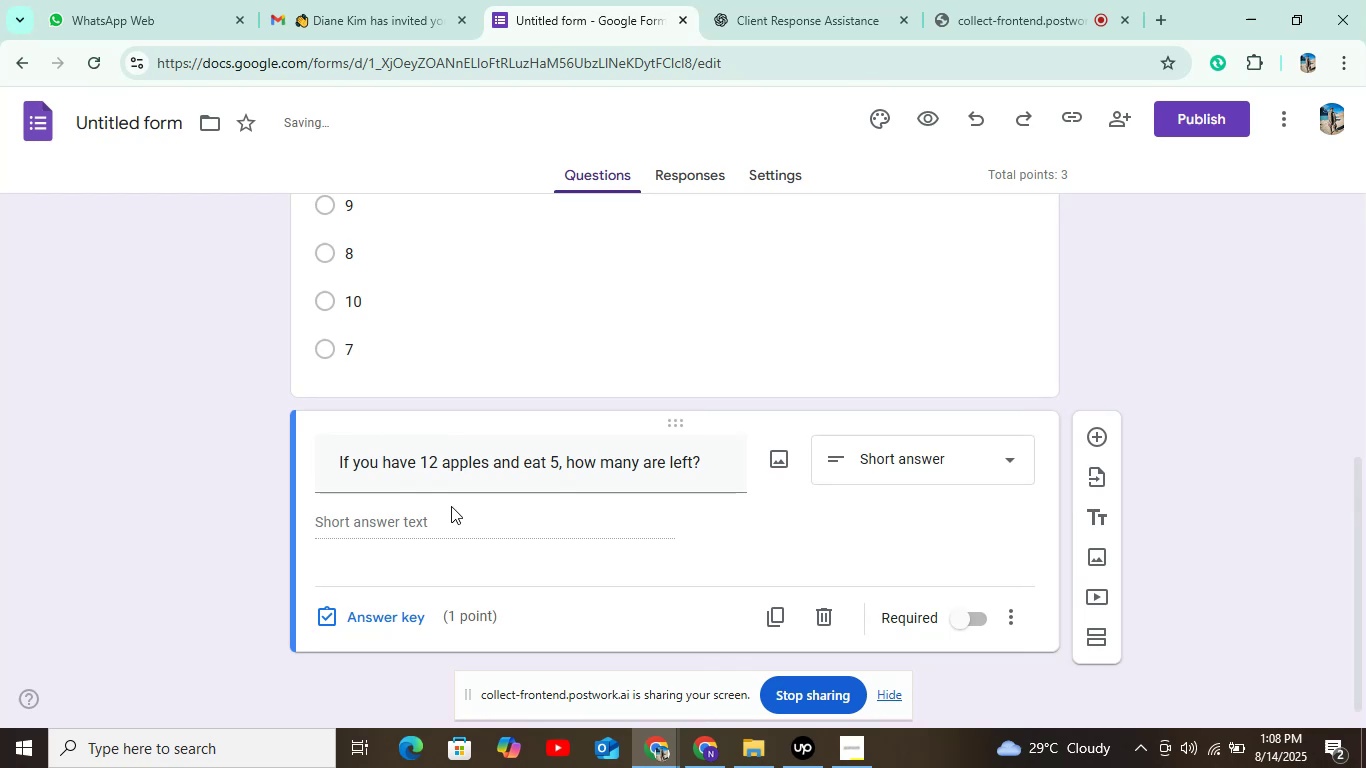 
scroll: coordinate [454, 503], scroll_direction: up, amount: 1.0
 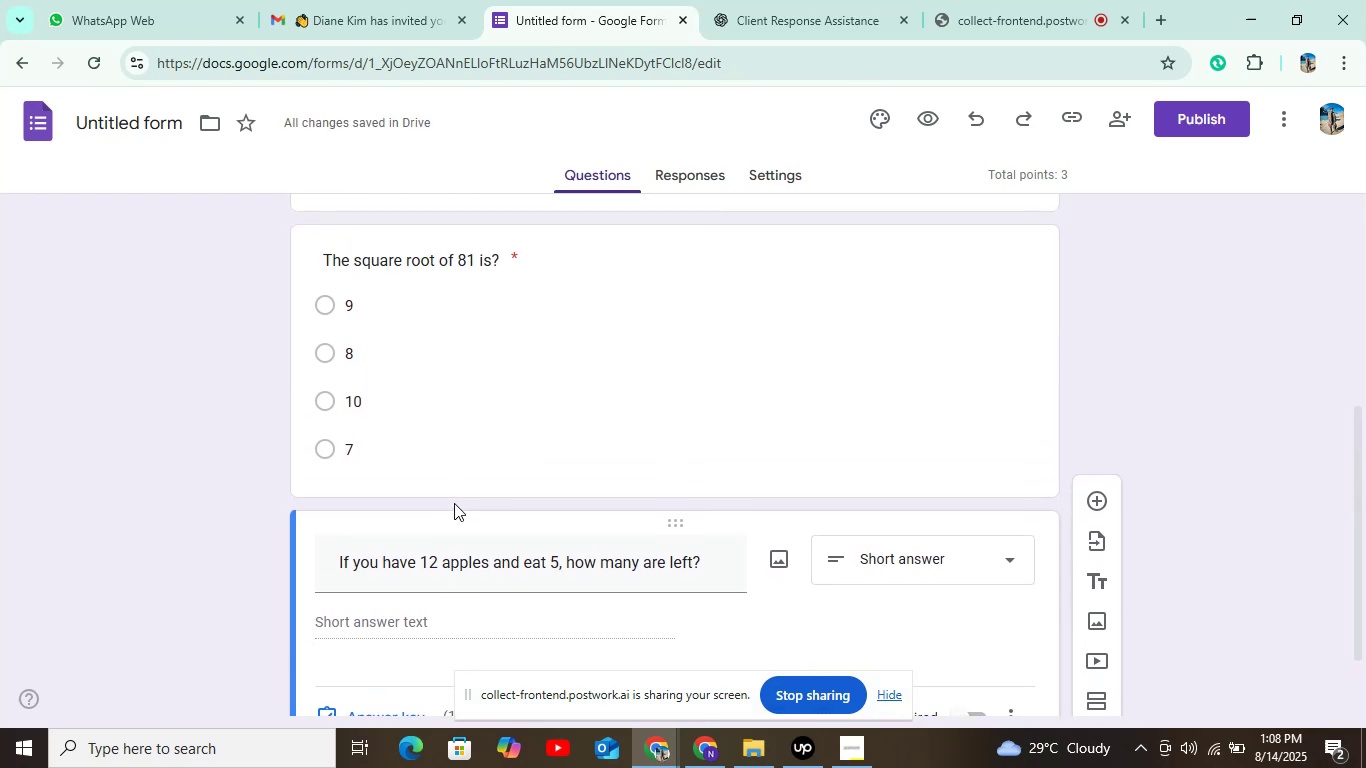 
scroll: coordinate [454, 502], scroll_direction: down, amount: 1.0
 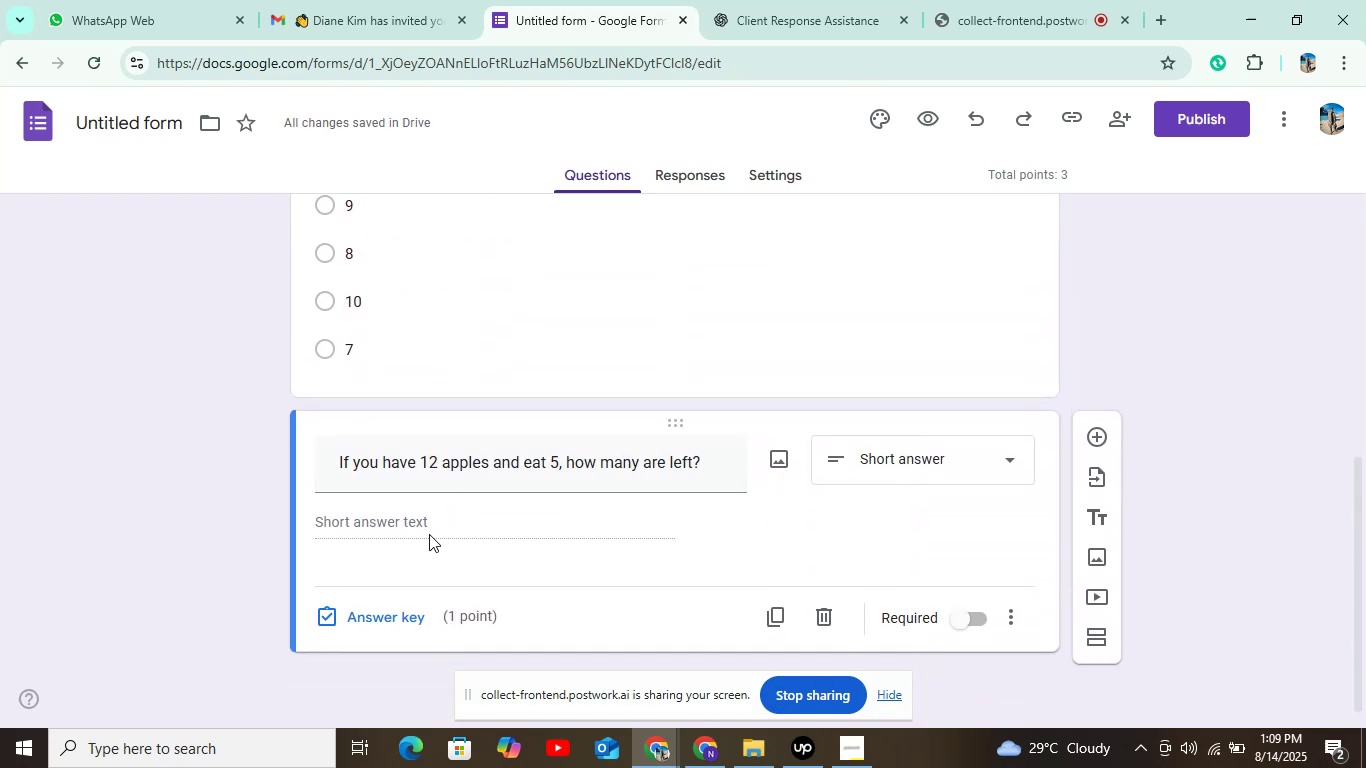 
left_click([415, 524])
 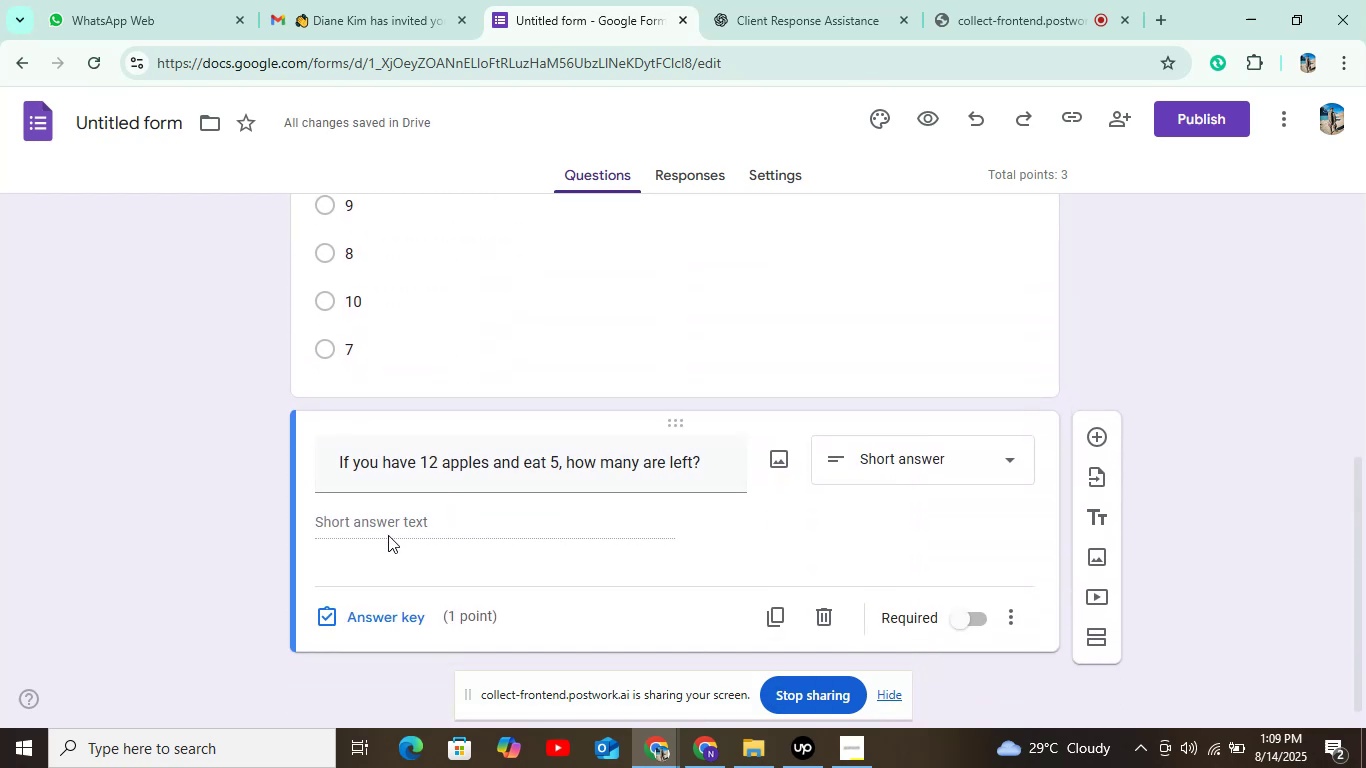 
left_click([388, 535])
 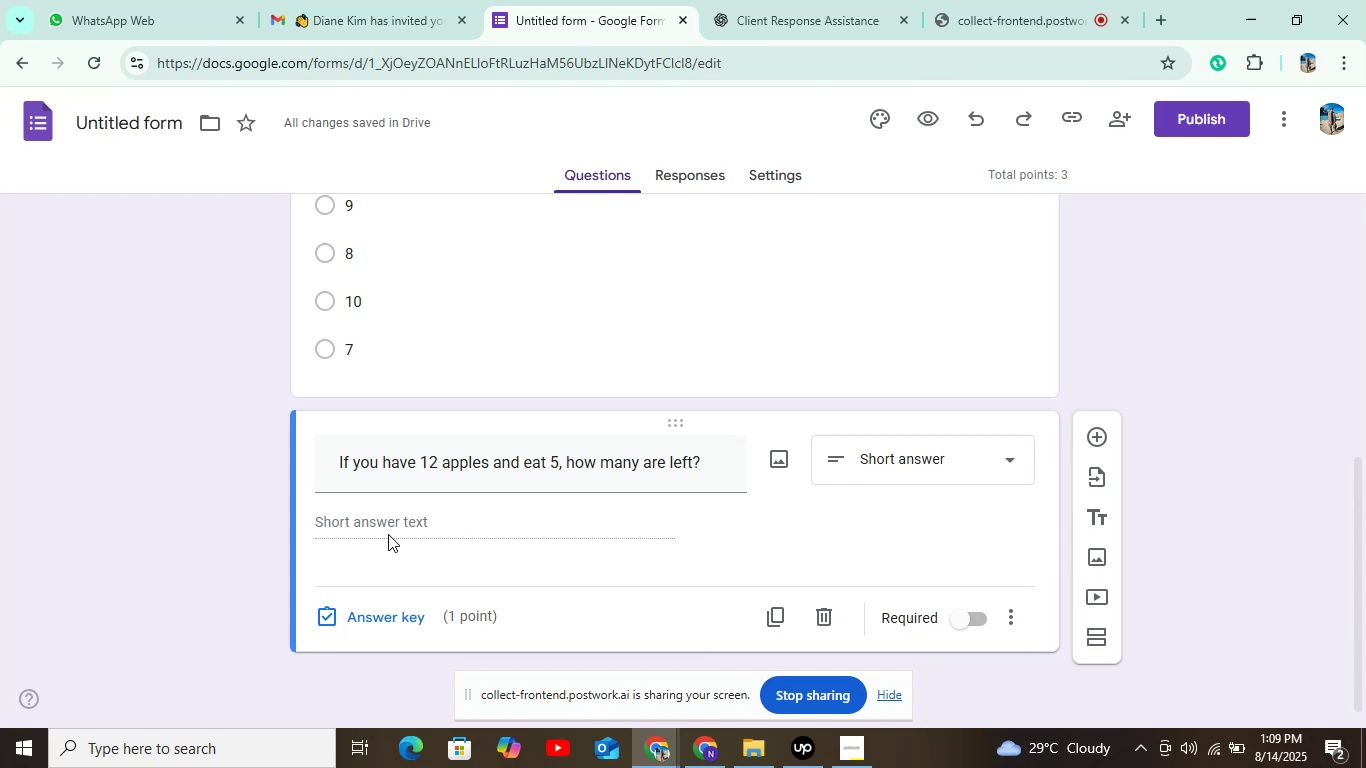 
wait(6.8)
 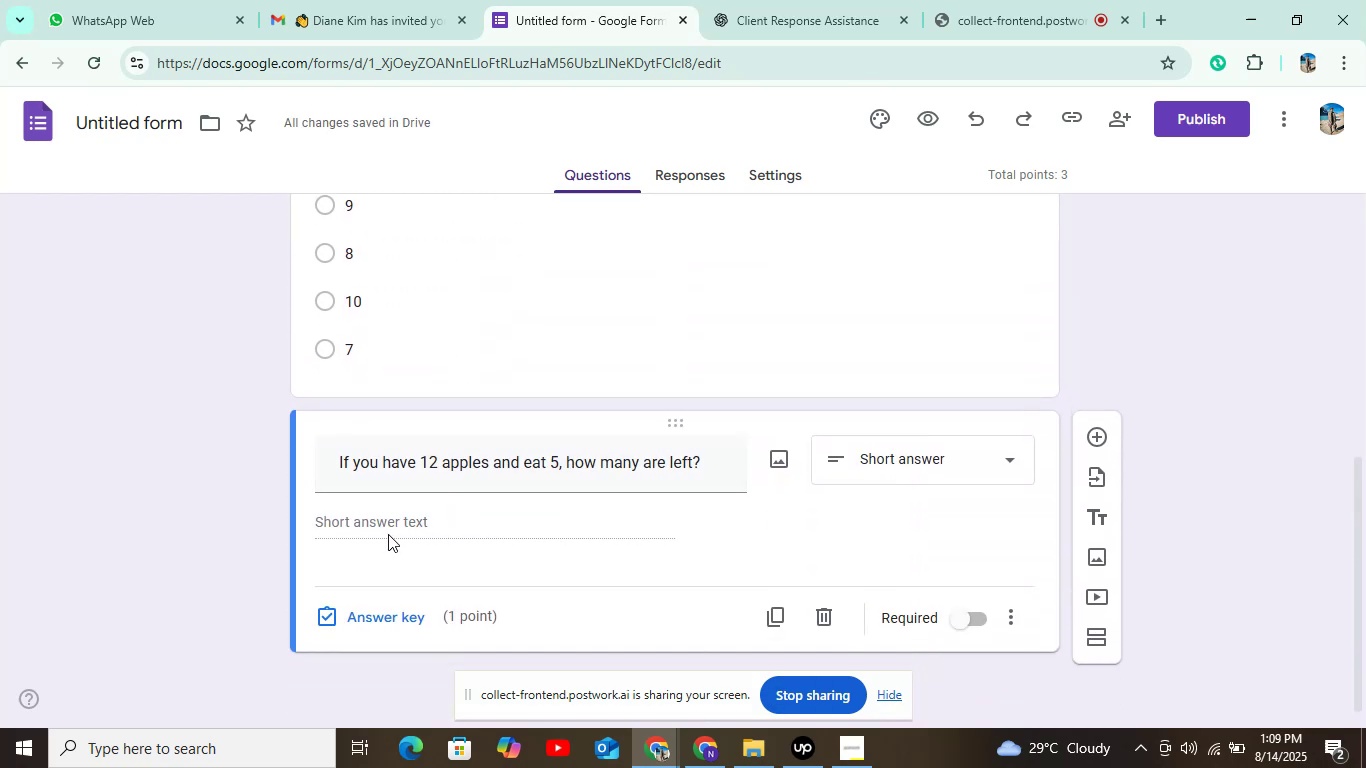 
left_click([436, 530])
 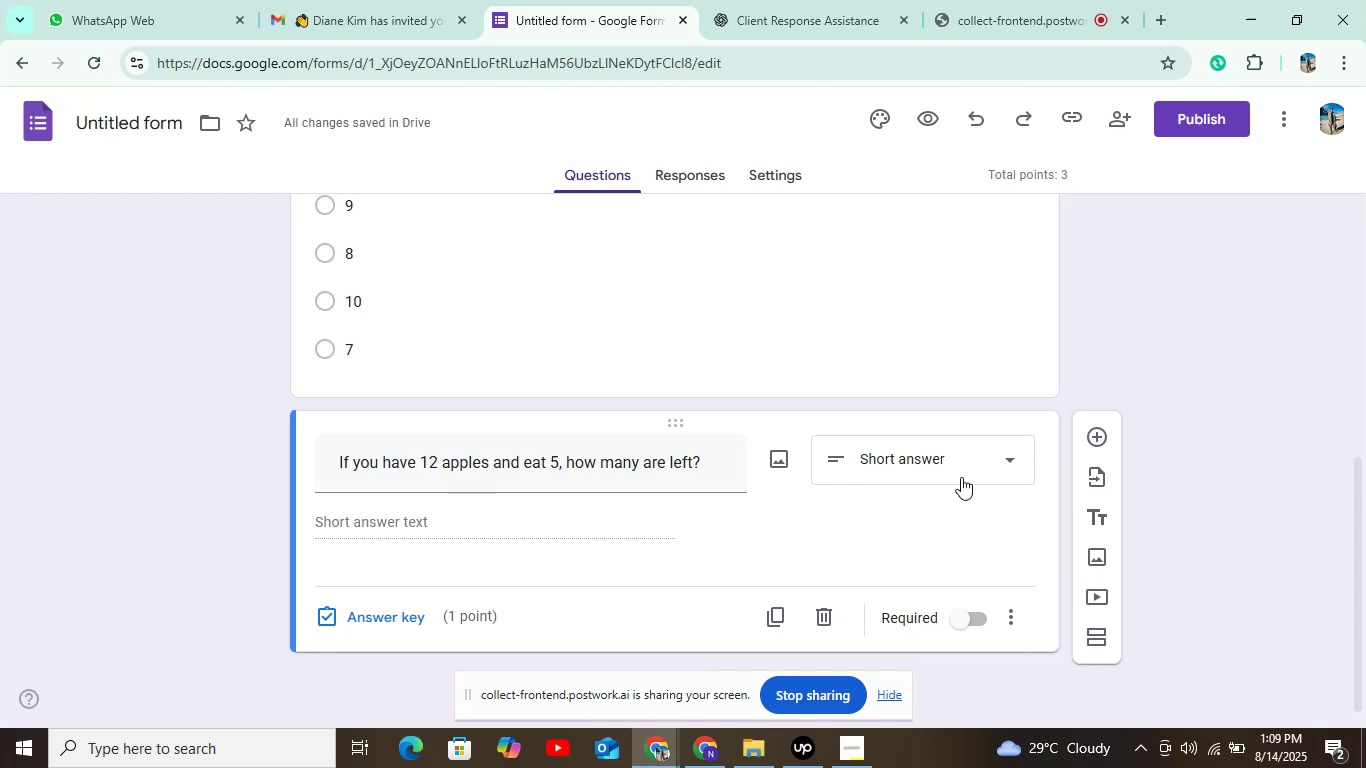 
left_click([961, 461])
 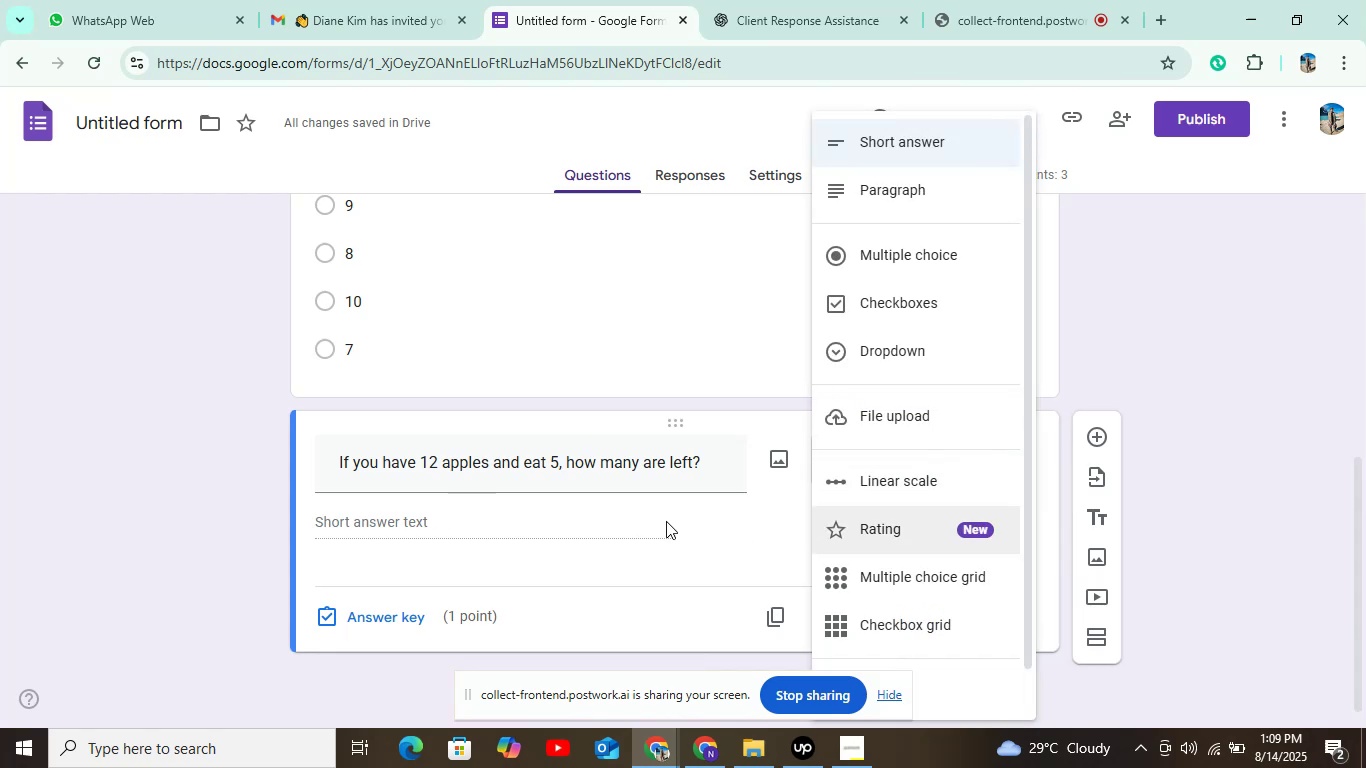 
left_click([959, 263])
 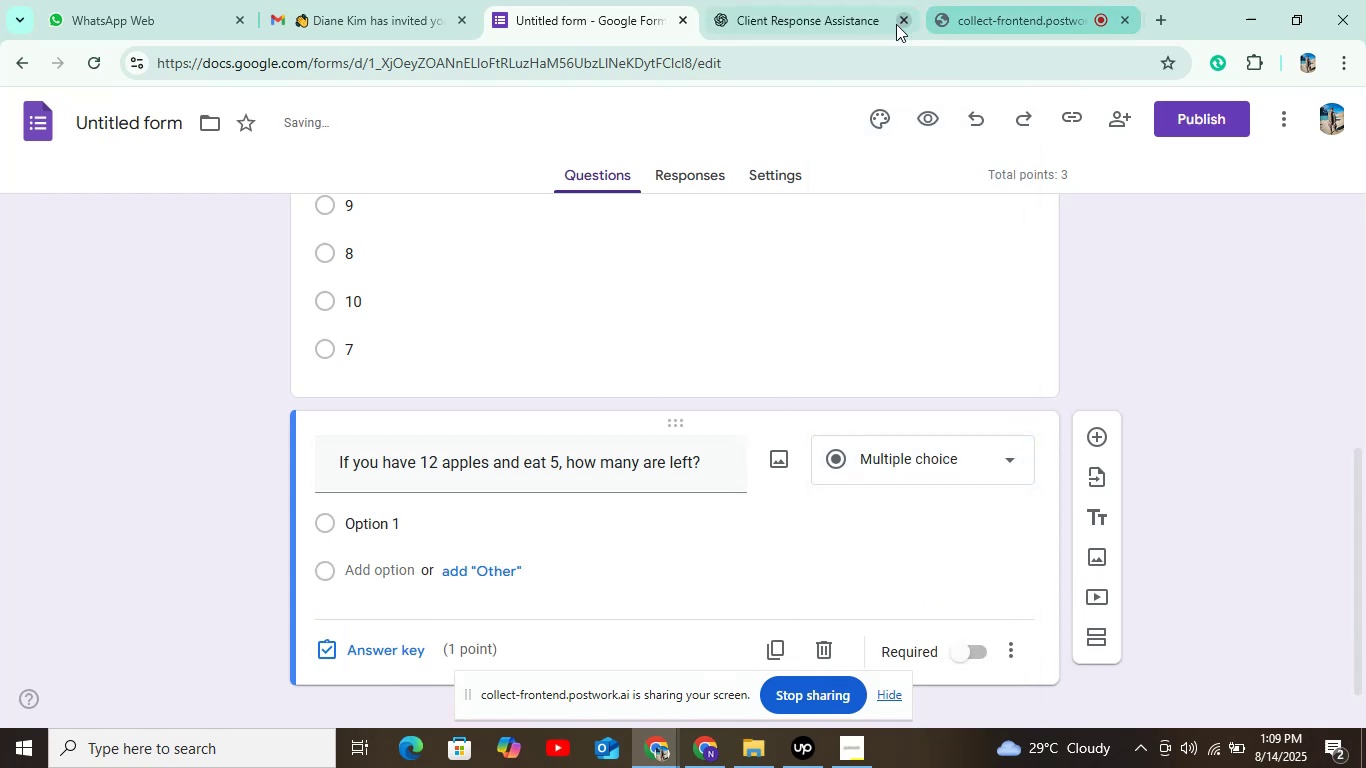 
left_click([828, 28])
 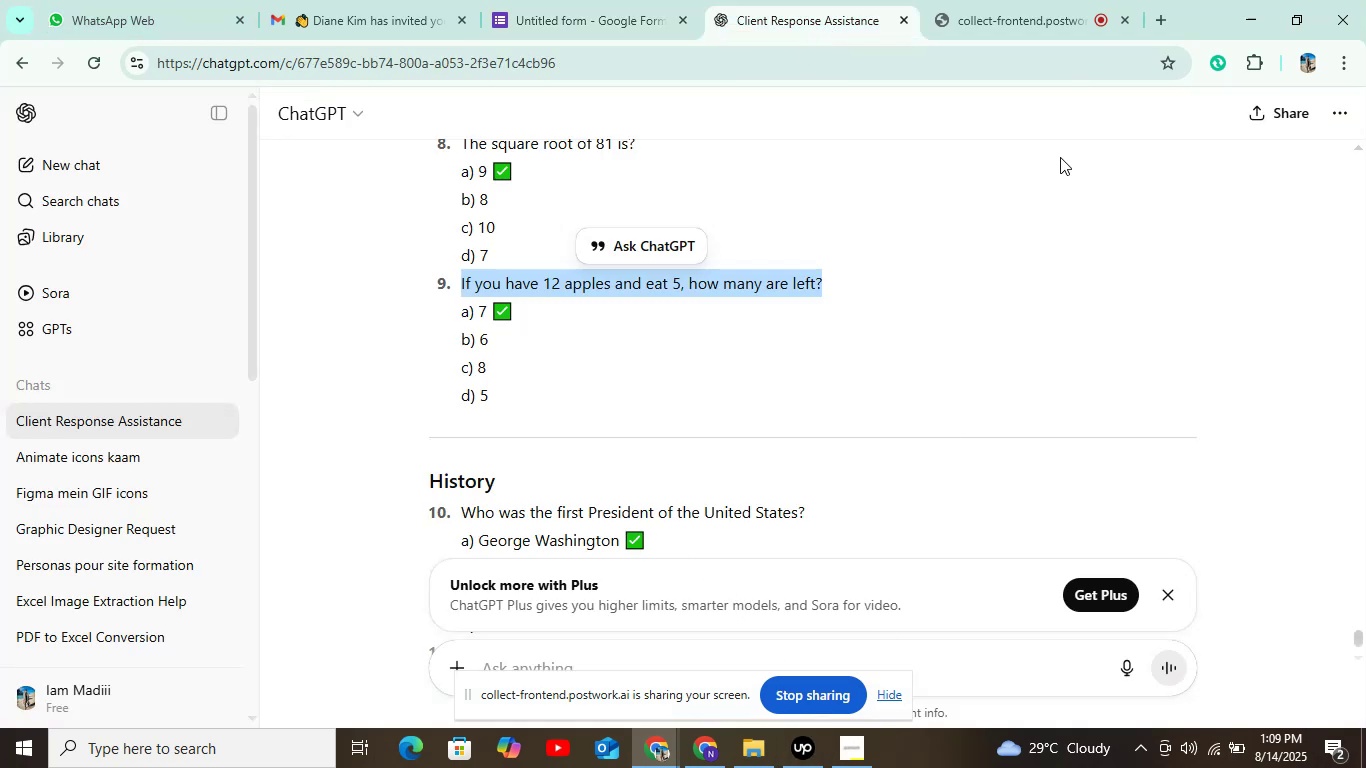 
left_click([979, 10])
 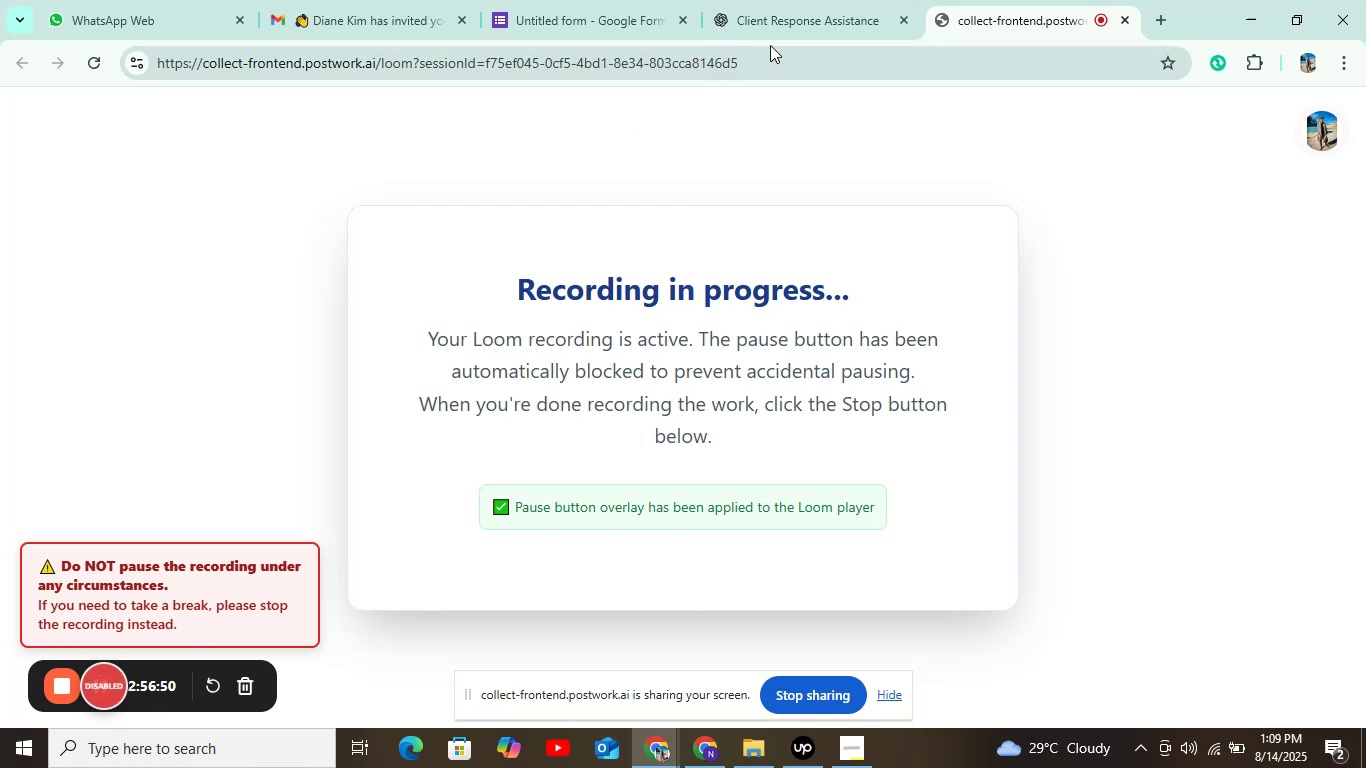 
wait(12.07)
 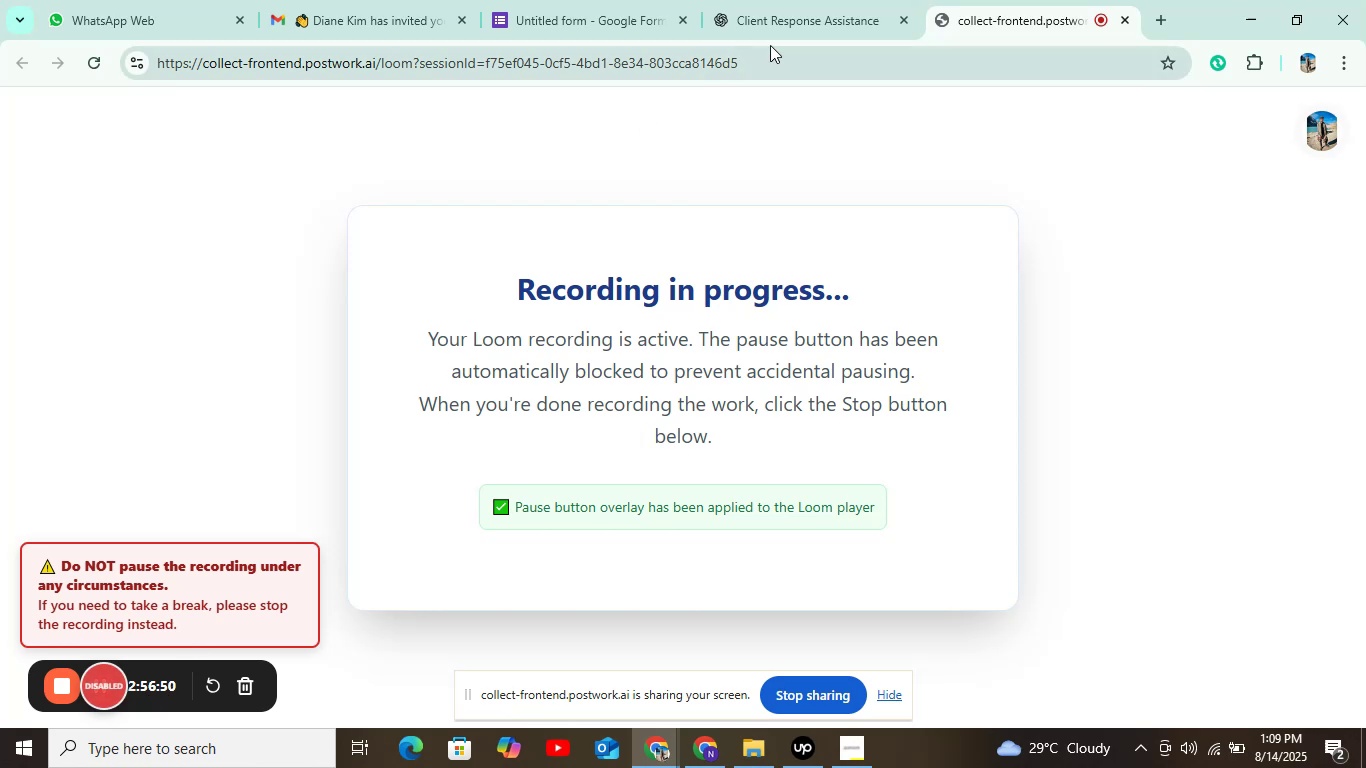 
left_click([811, 19])
 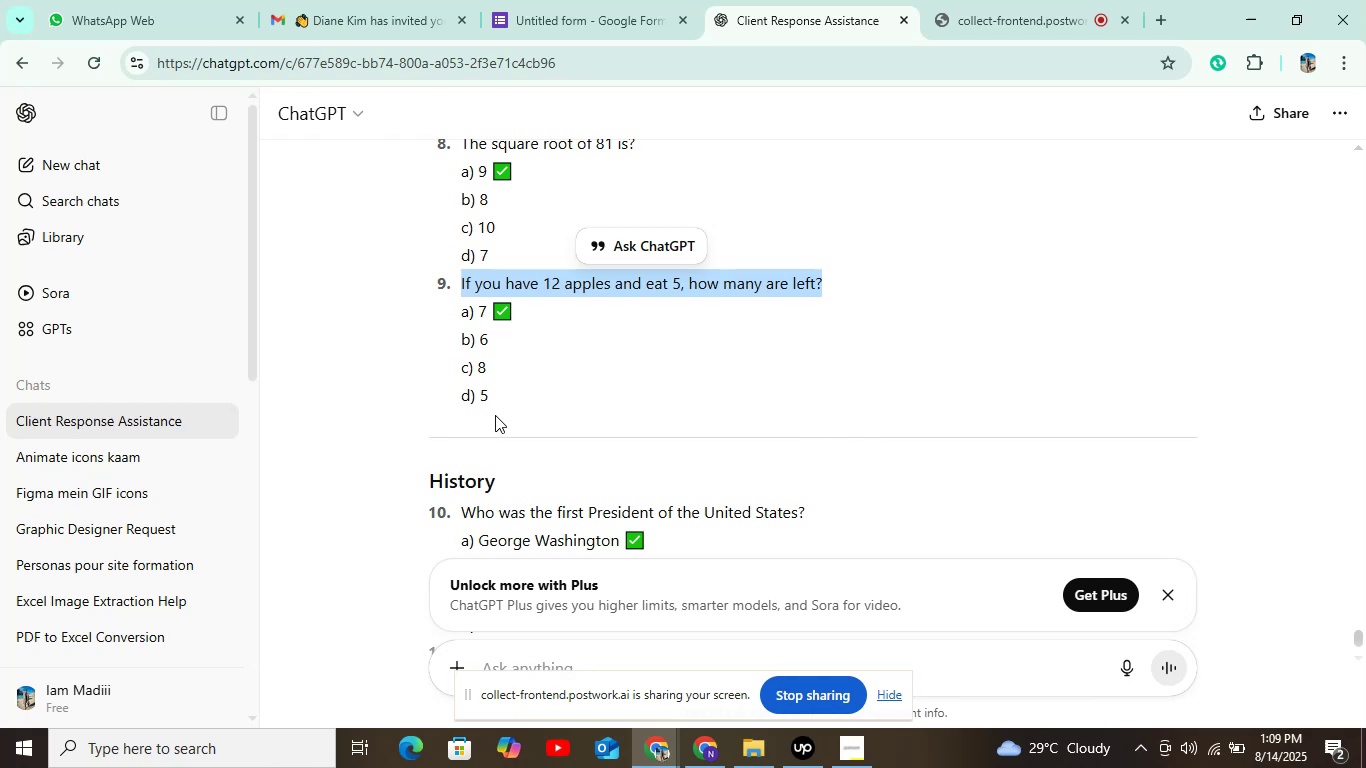 
wait(5.49)
 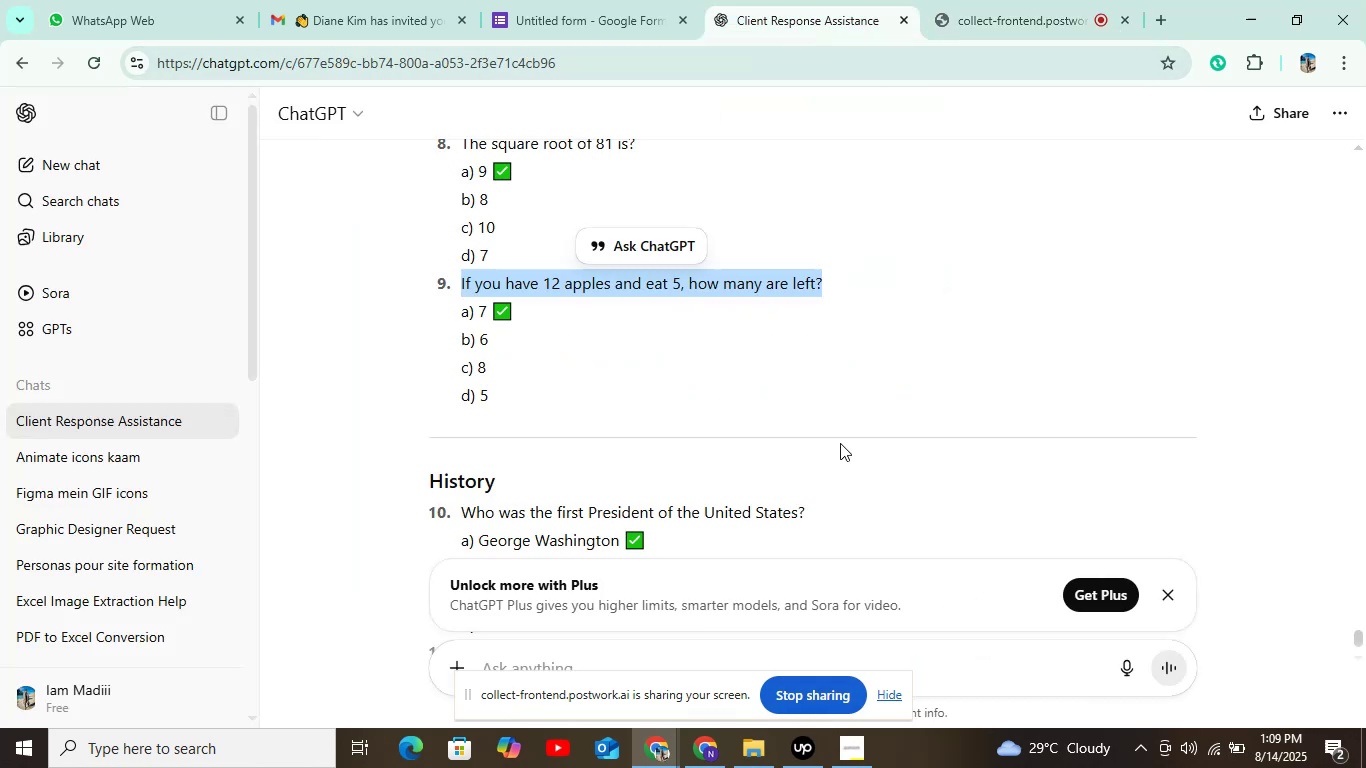 
left_click([582, 22])
 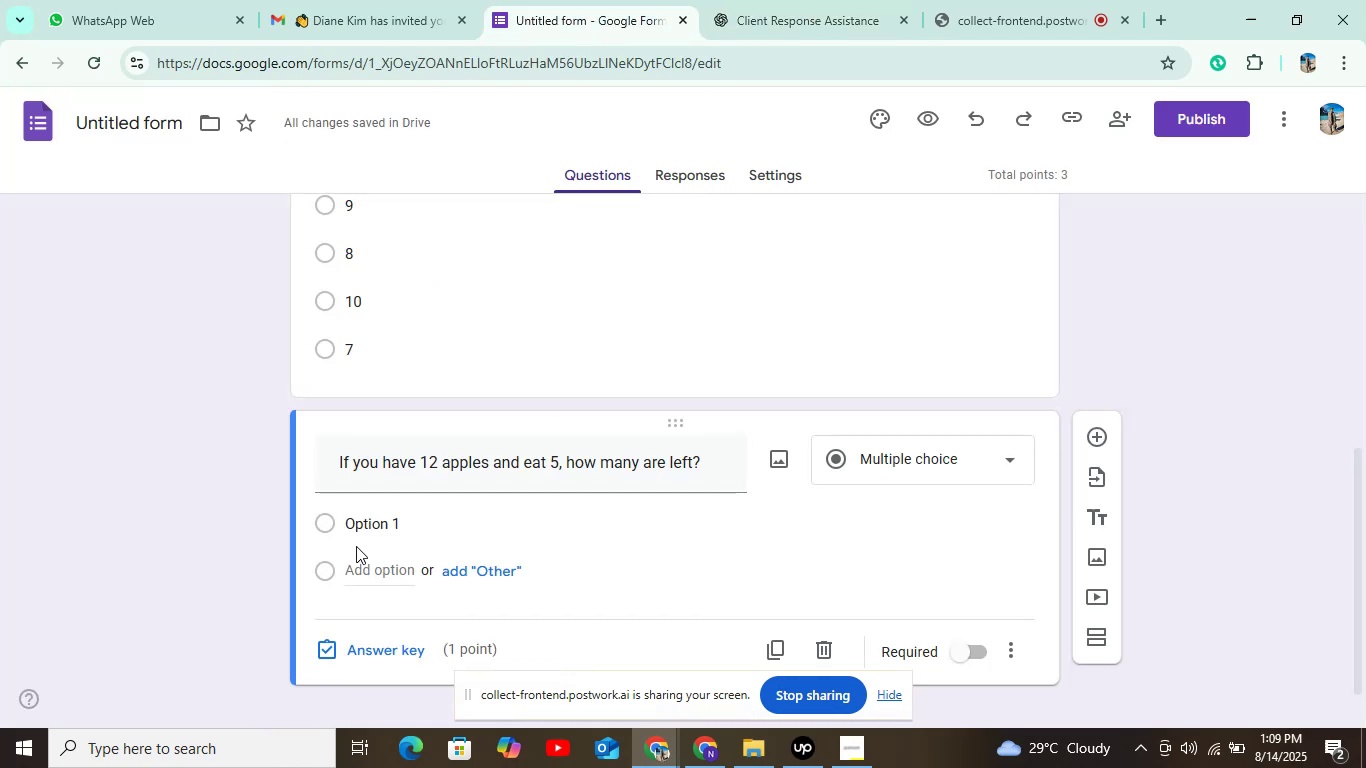 
left_click([354, 528])
 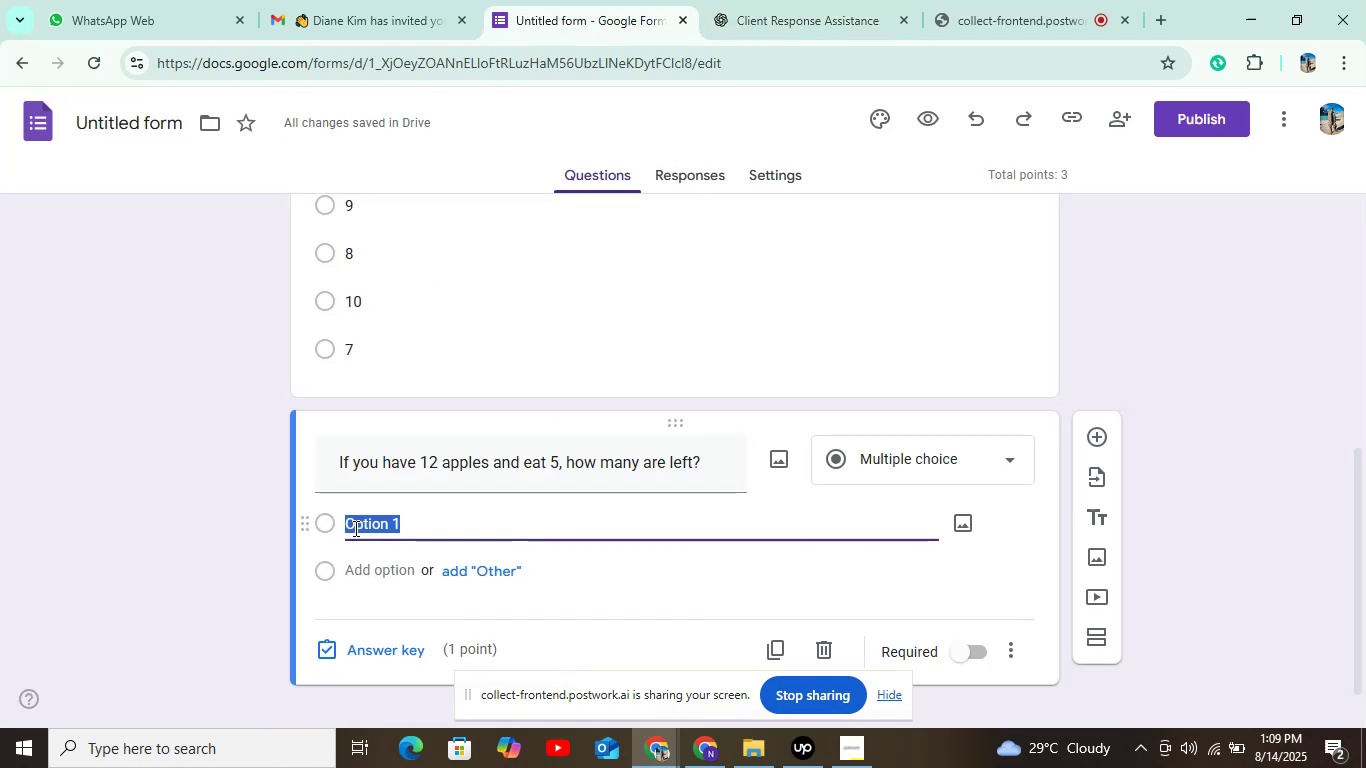 
key(7)
 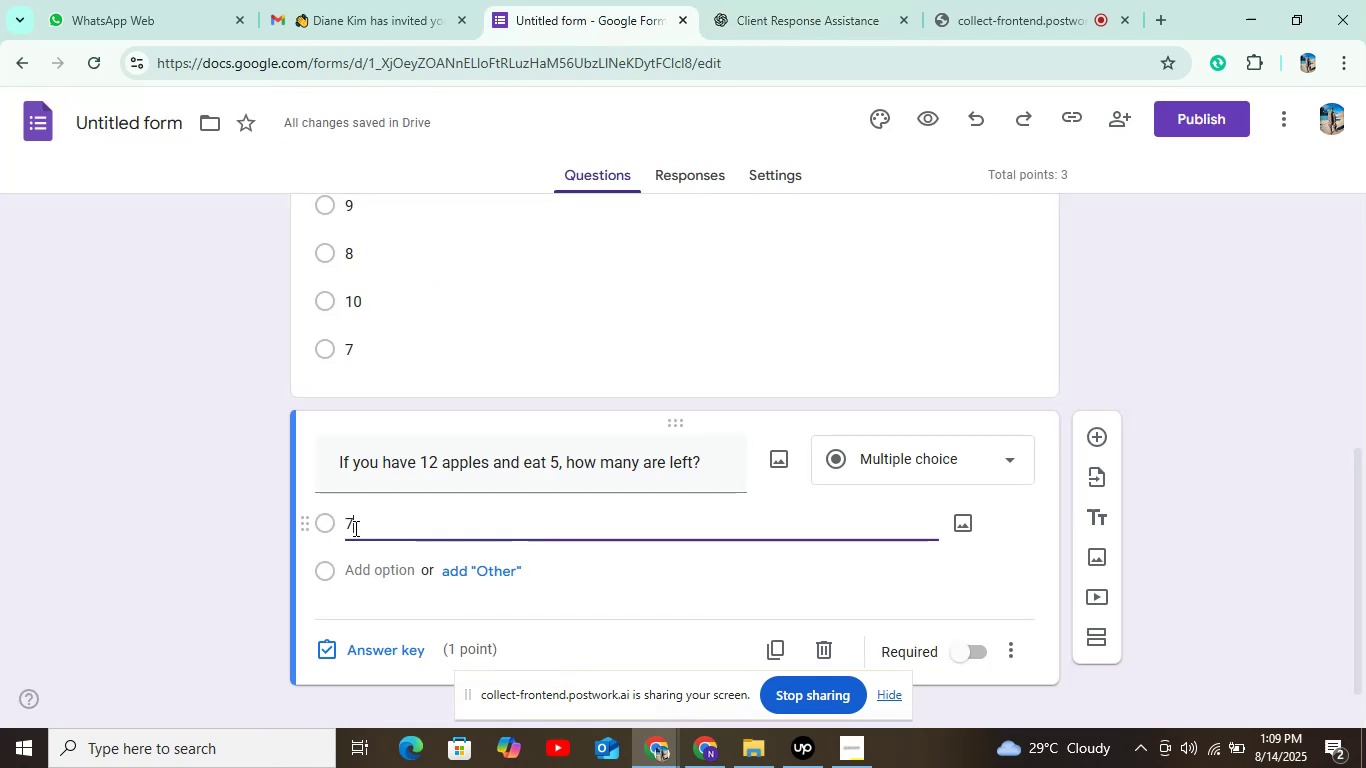 
key(ArrowDown)
 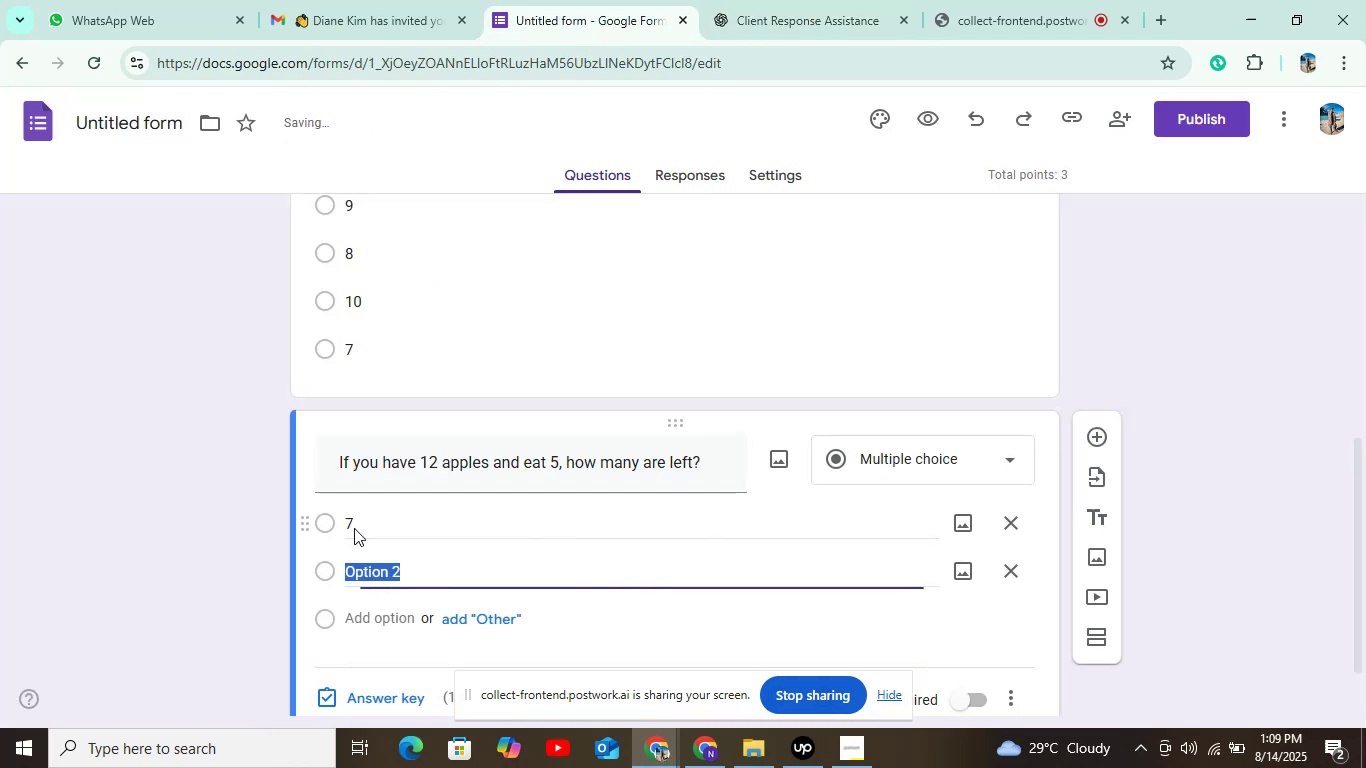 
key(6)
 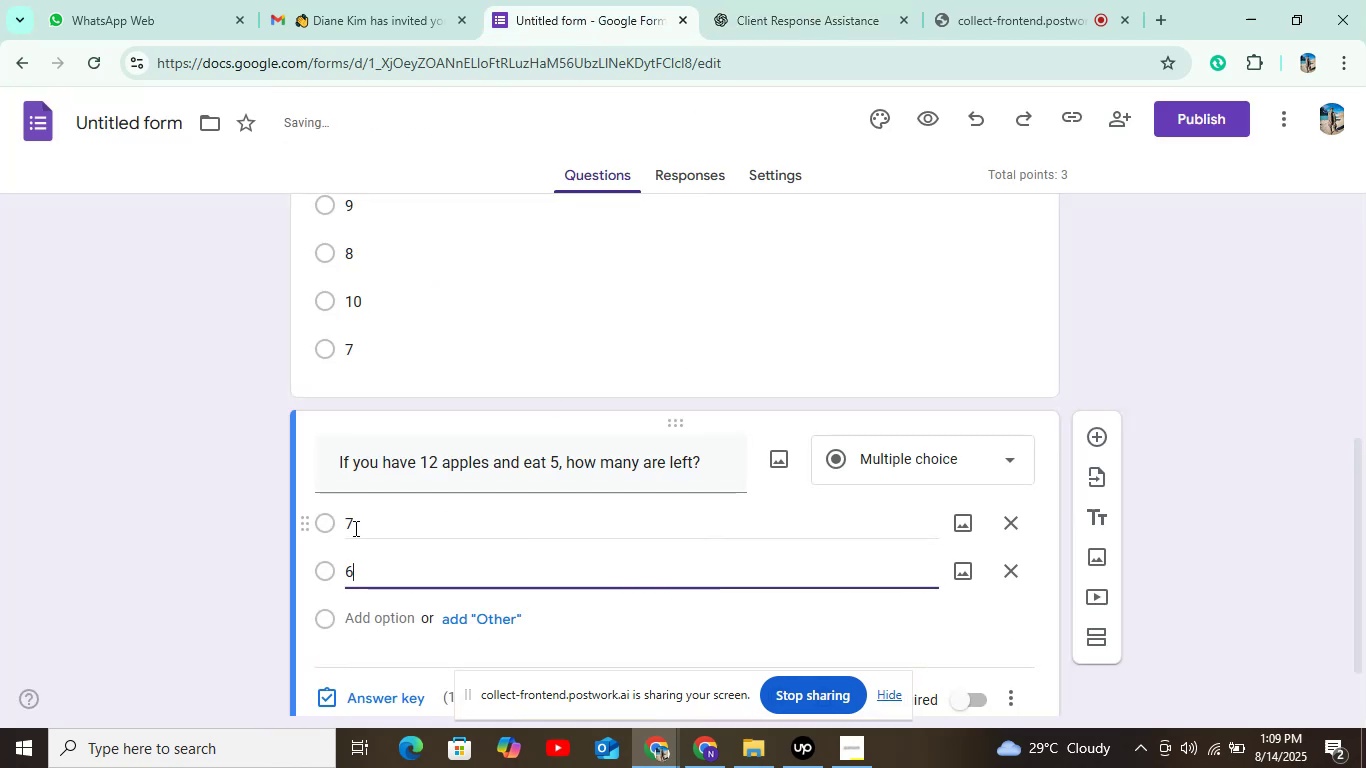 
key(ArrowDown)
 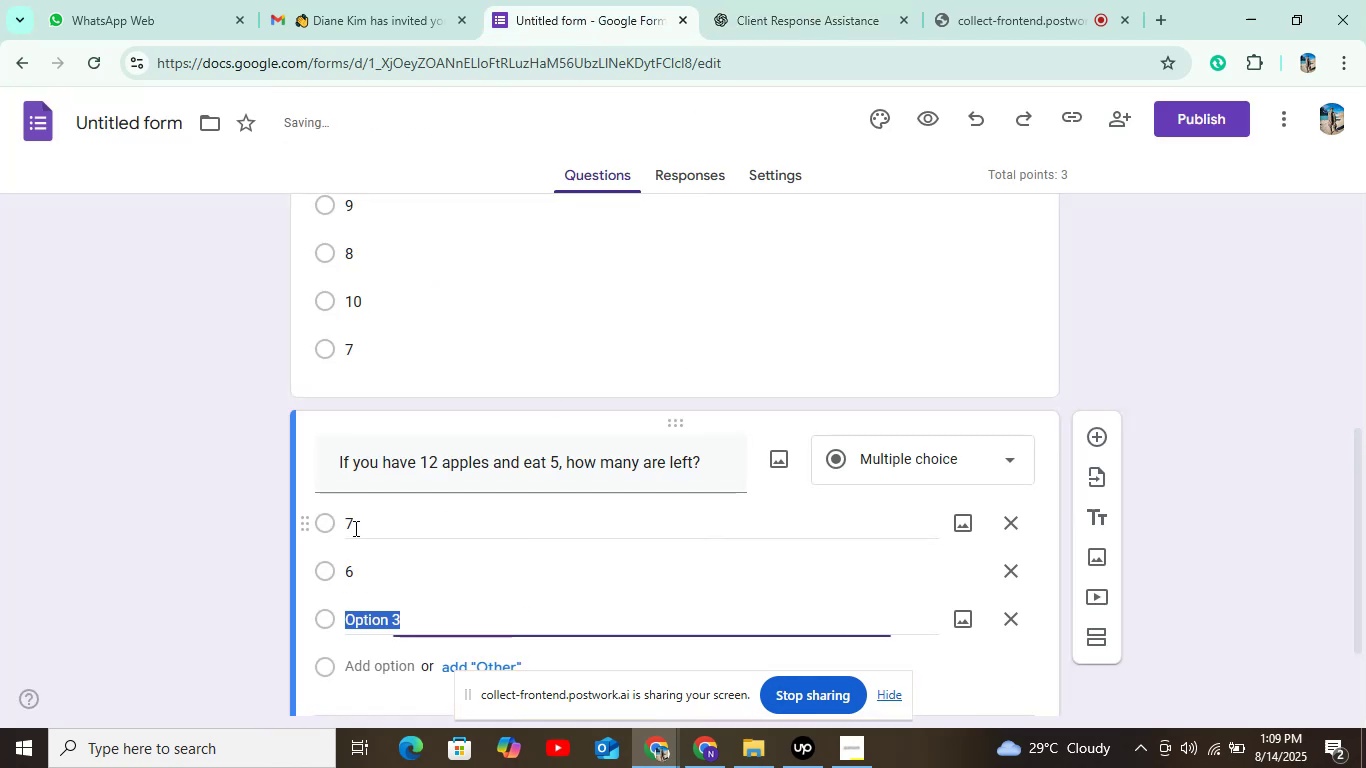 
key(8)
 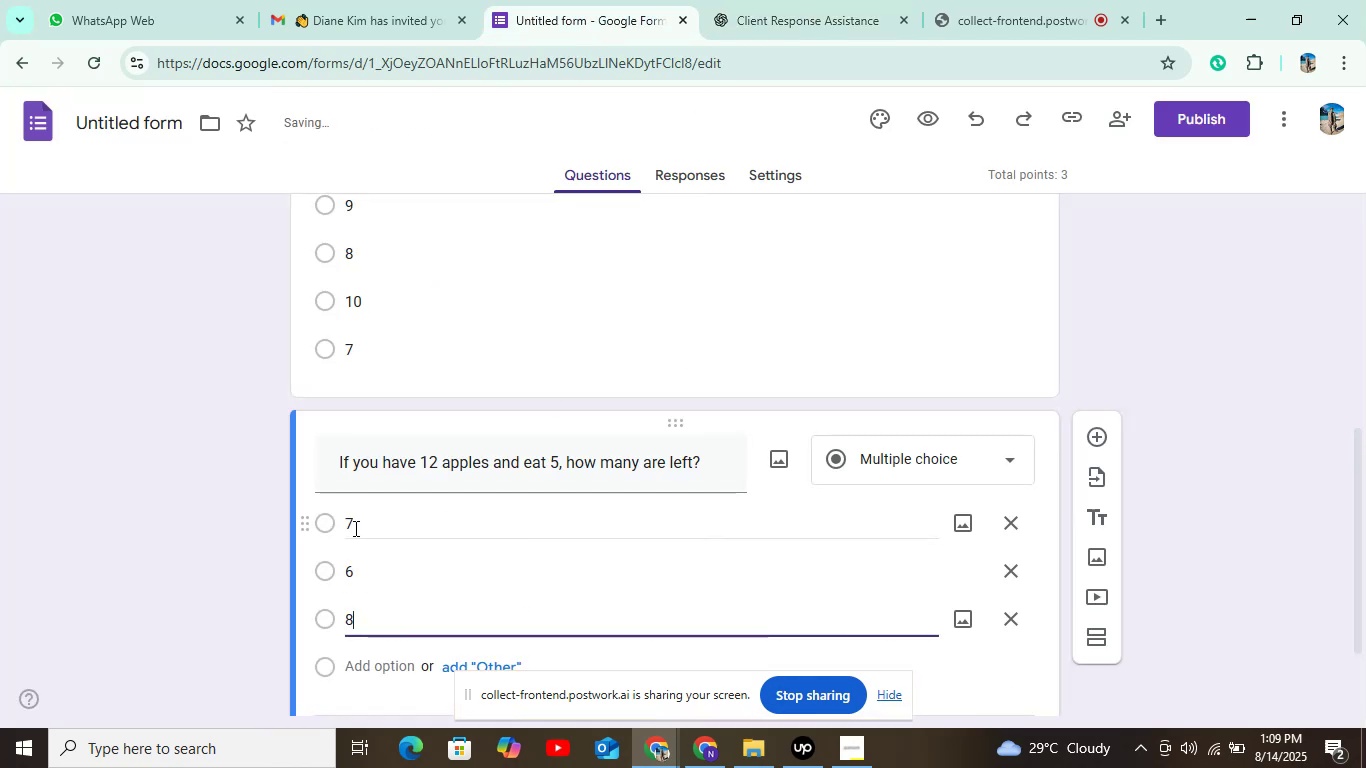 
key(ArrowDown)
 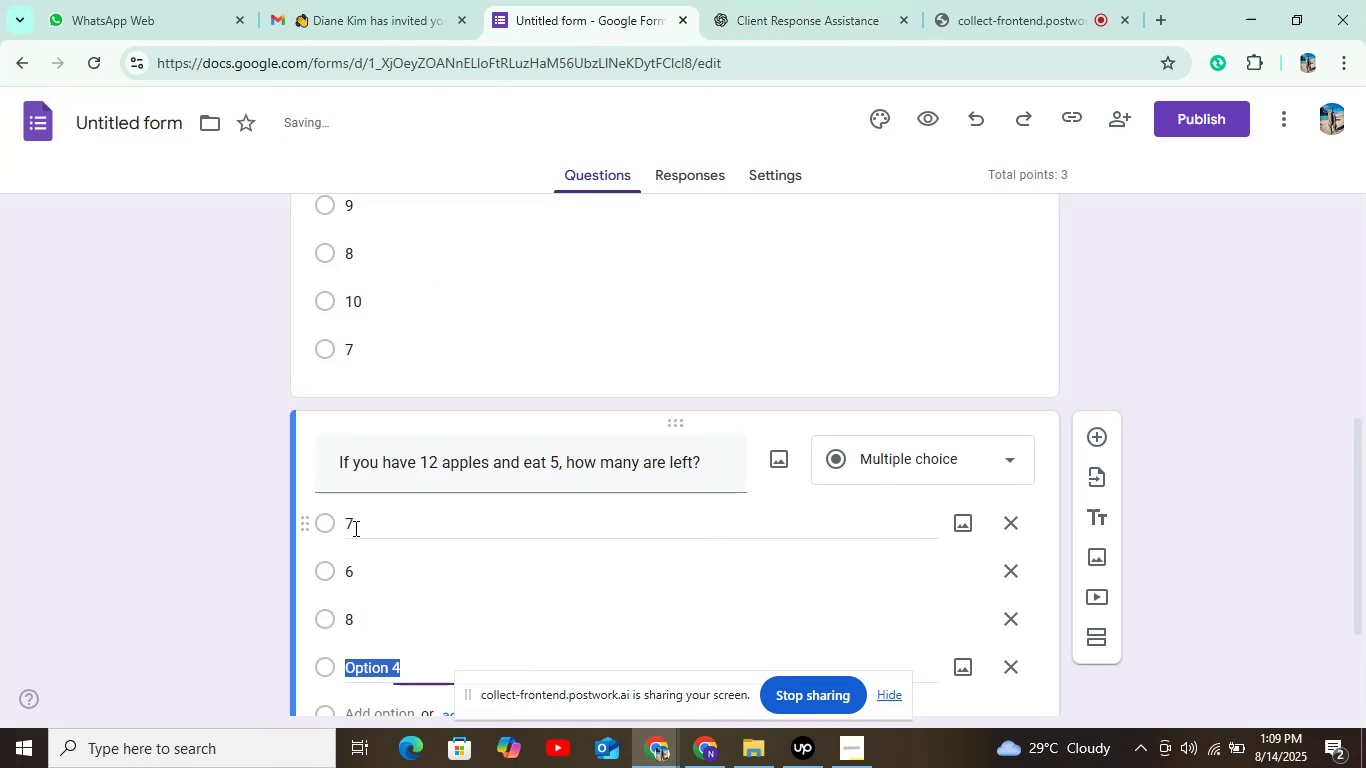 
key(5)
 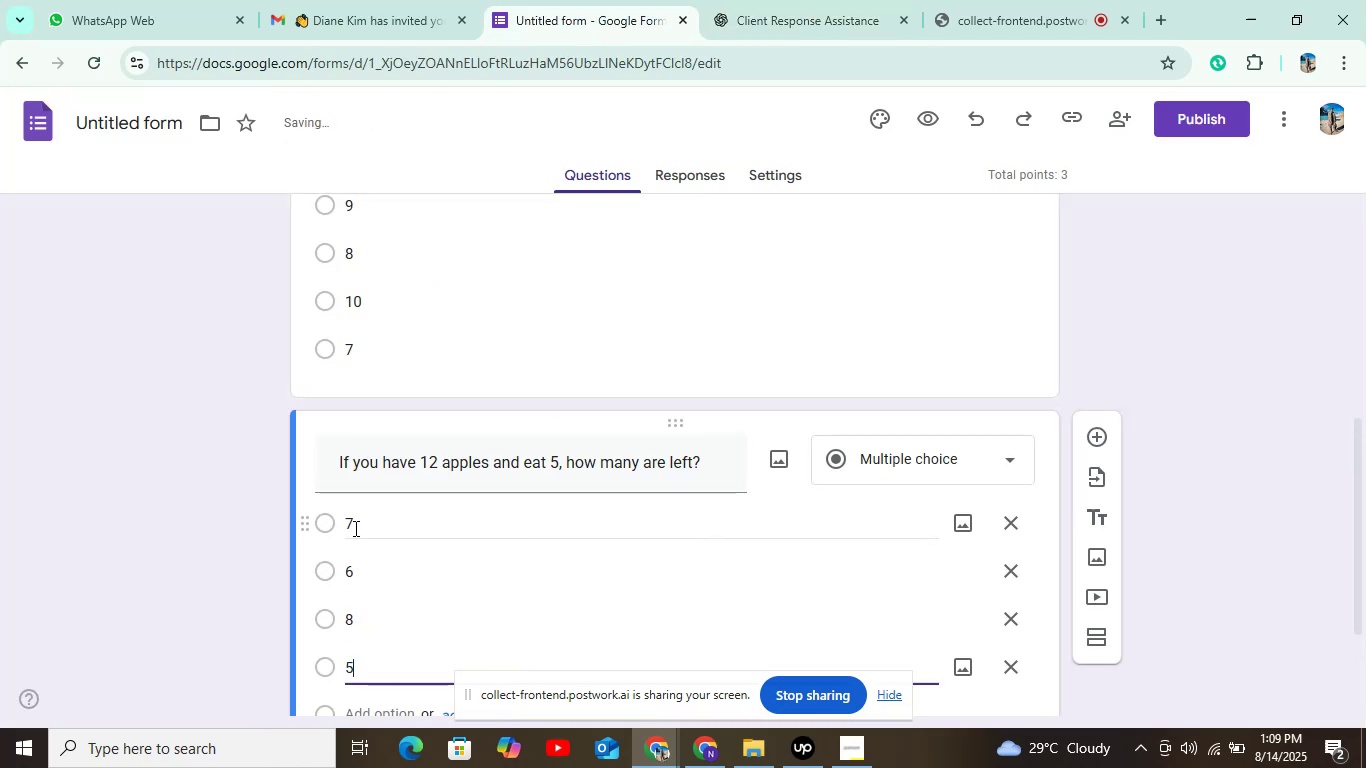 
scroll: coordinate [404, 479], scroll_direction: down, amount: 2.0
 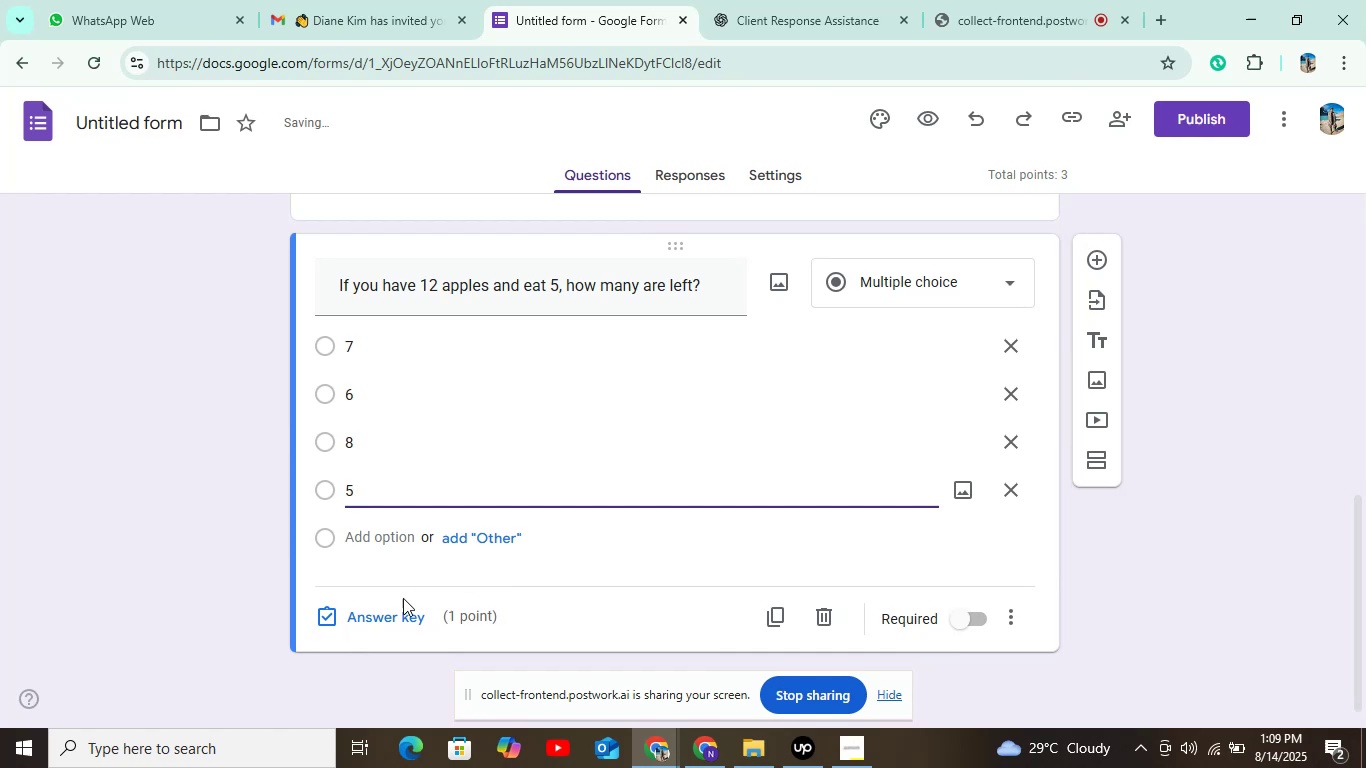 
left_click([399, 623])
 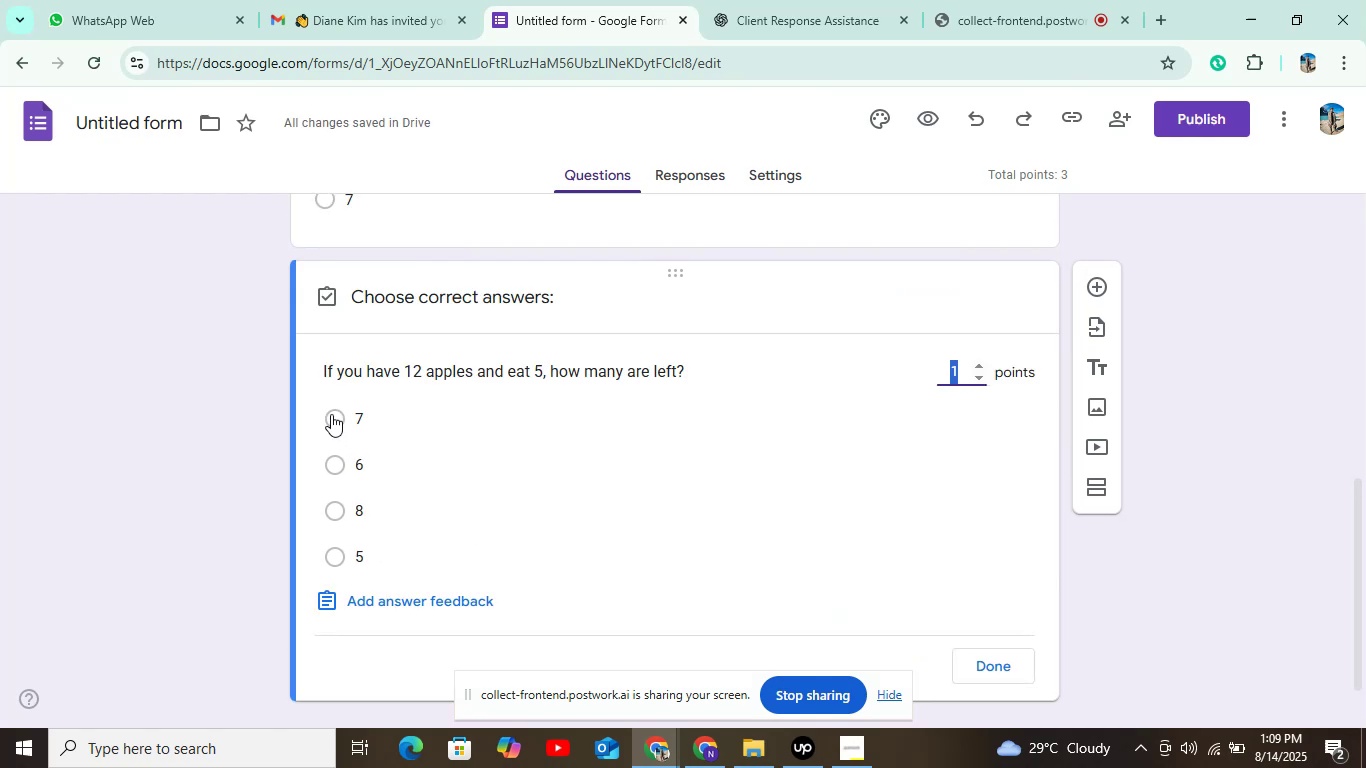 
left_click([323, 406])
 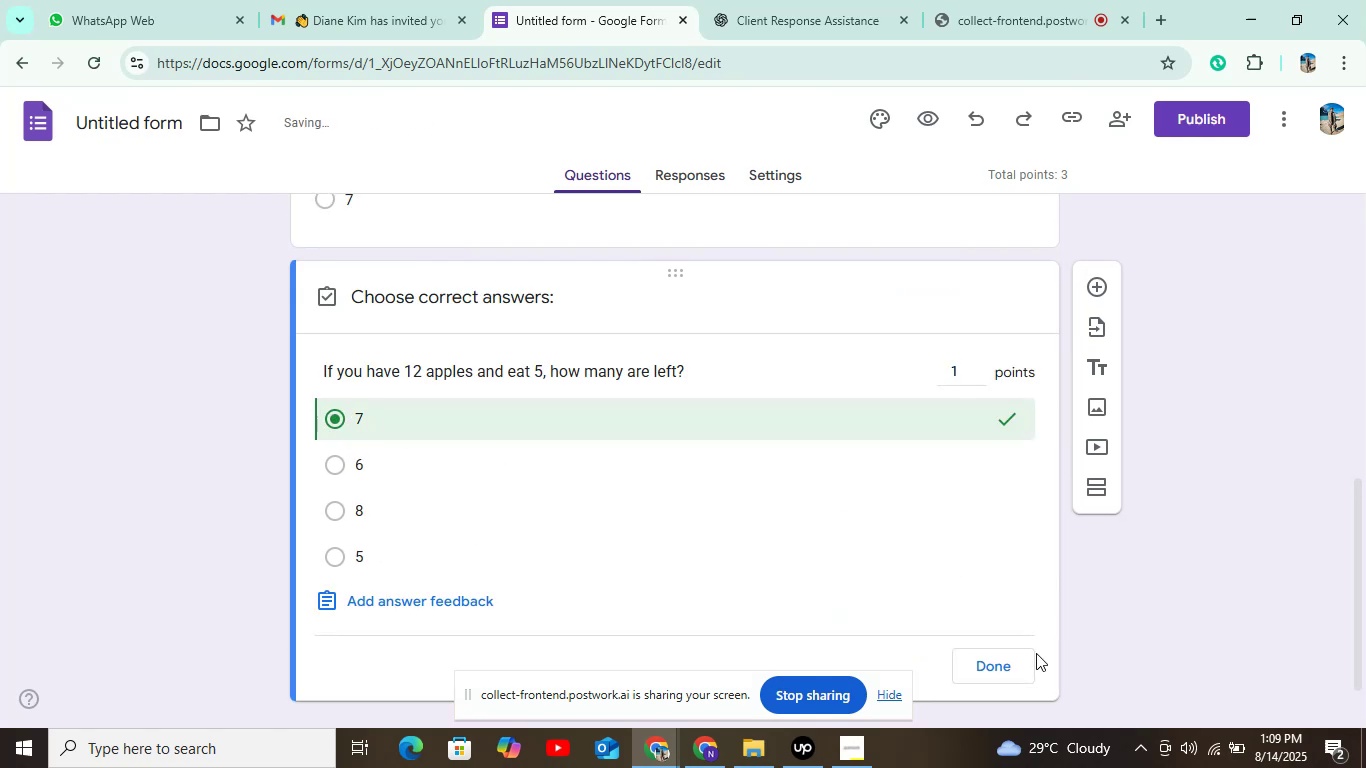 
left_click([1006, 674])
 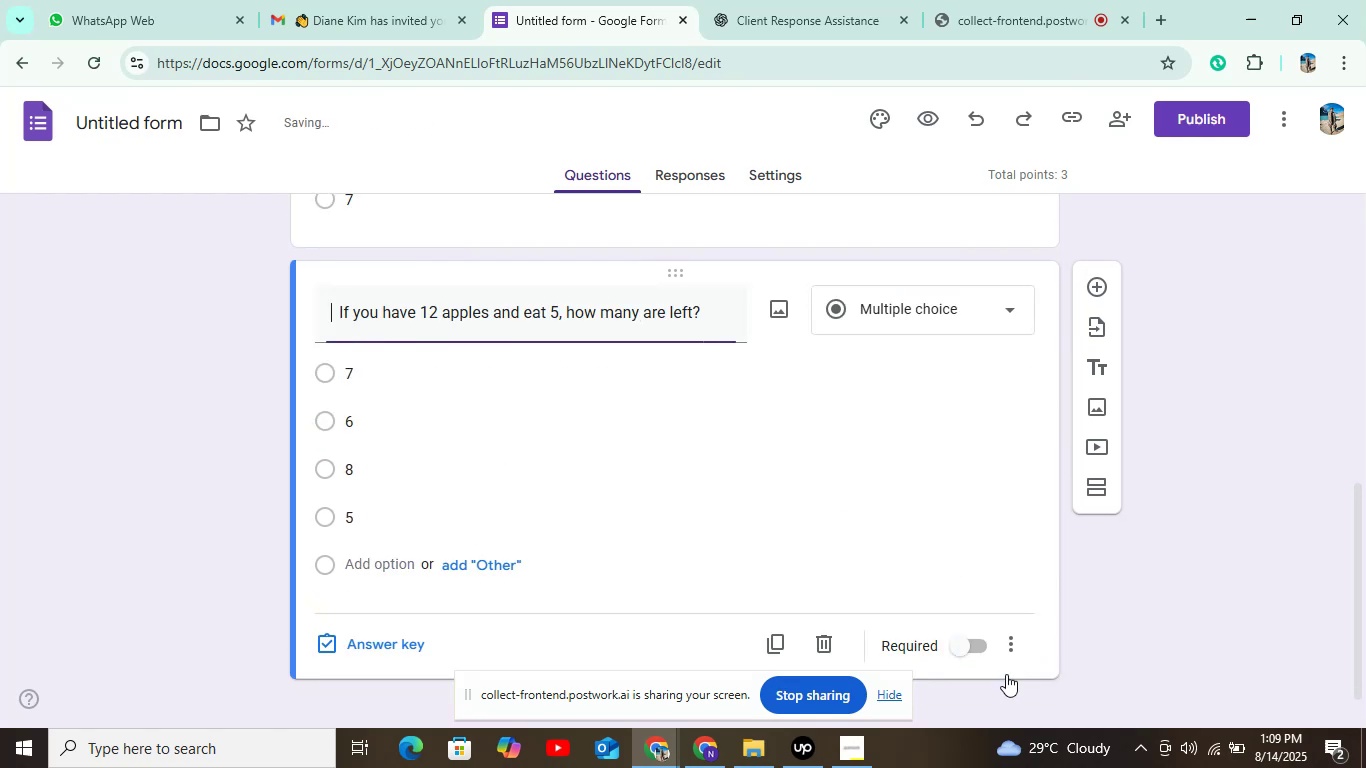 
scroll: coordinate [971, 614], scroll_direction: down, amount: 2.0
 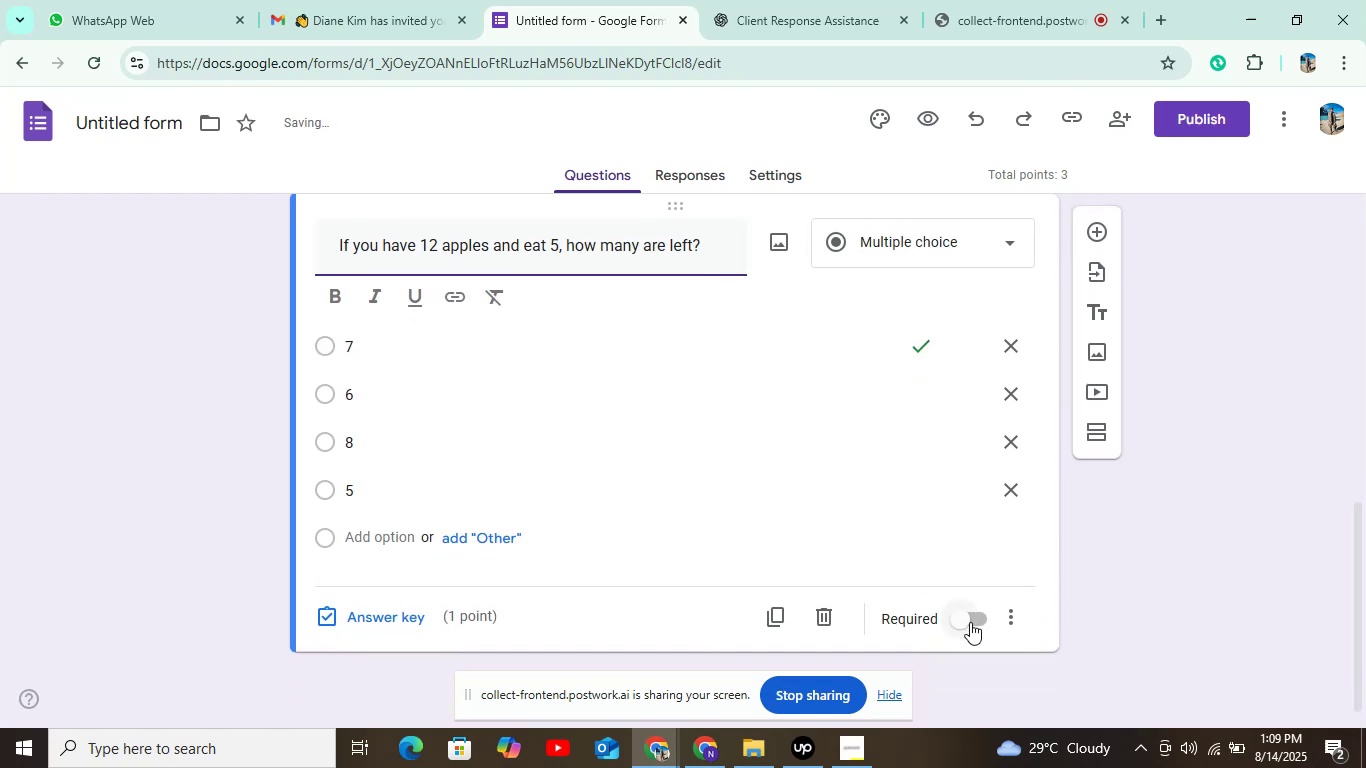 
left_click([970, 621])
 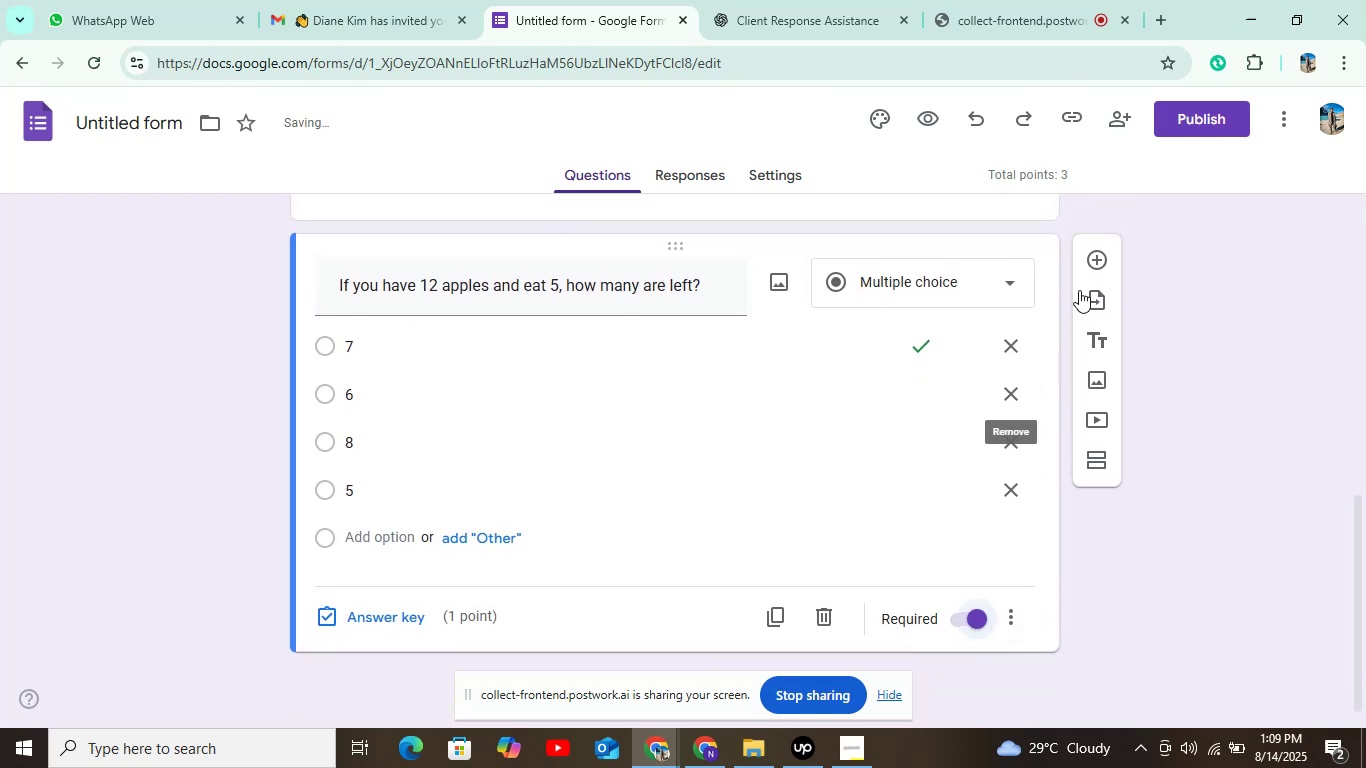 
left_click([1095, 255])
 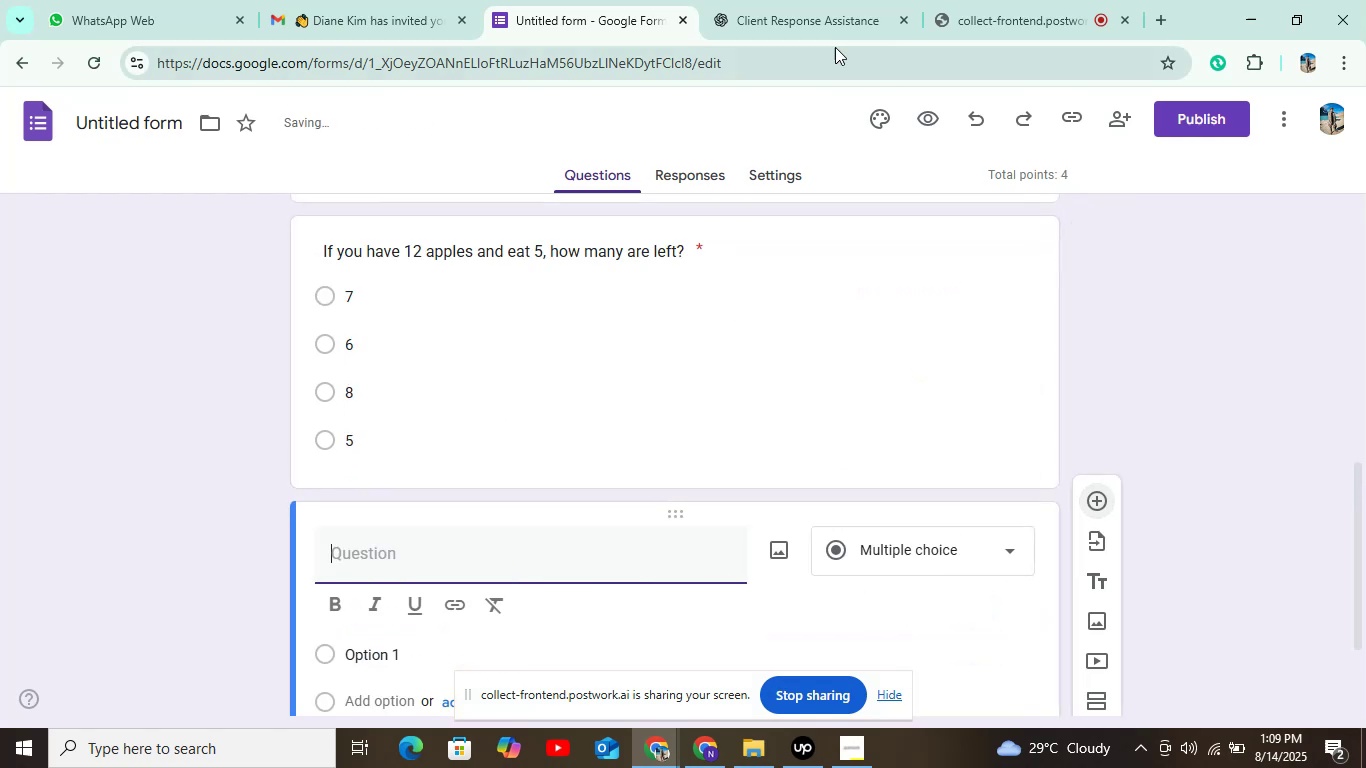 
left_click([822, 31])
 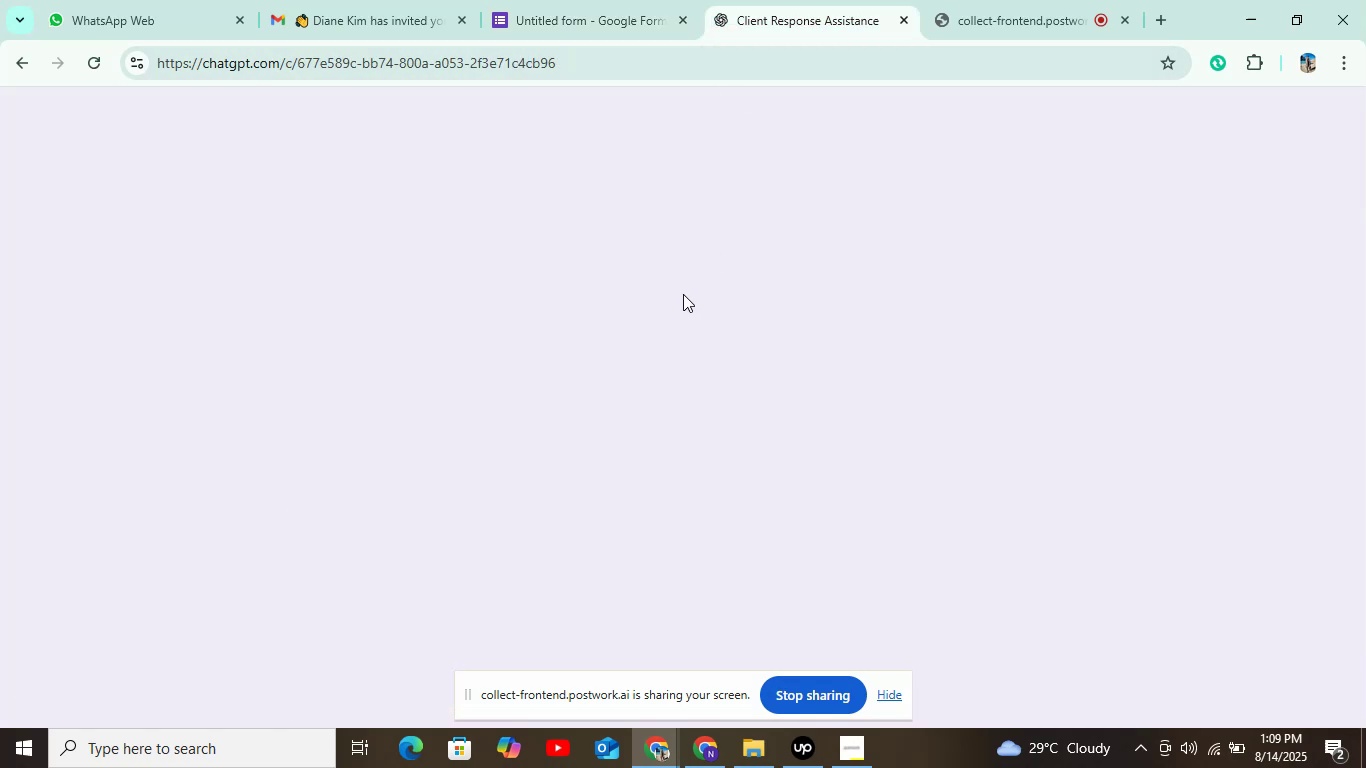 
scroll: coordinate [538, 355], scroll_direction: down, amount: 3.0
 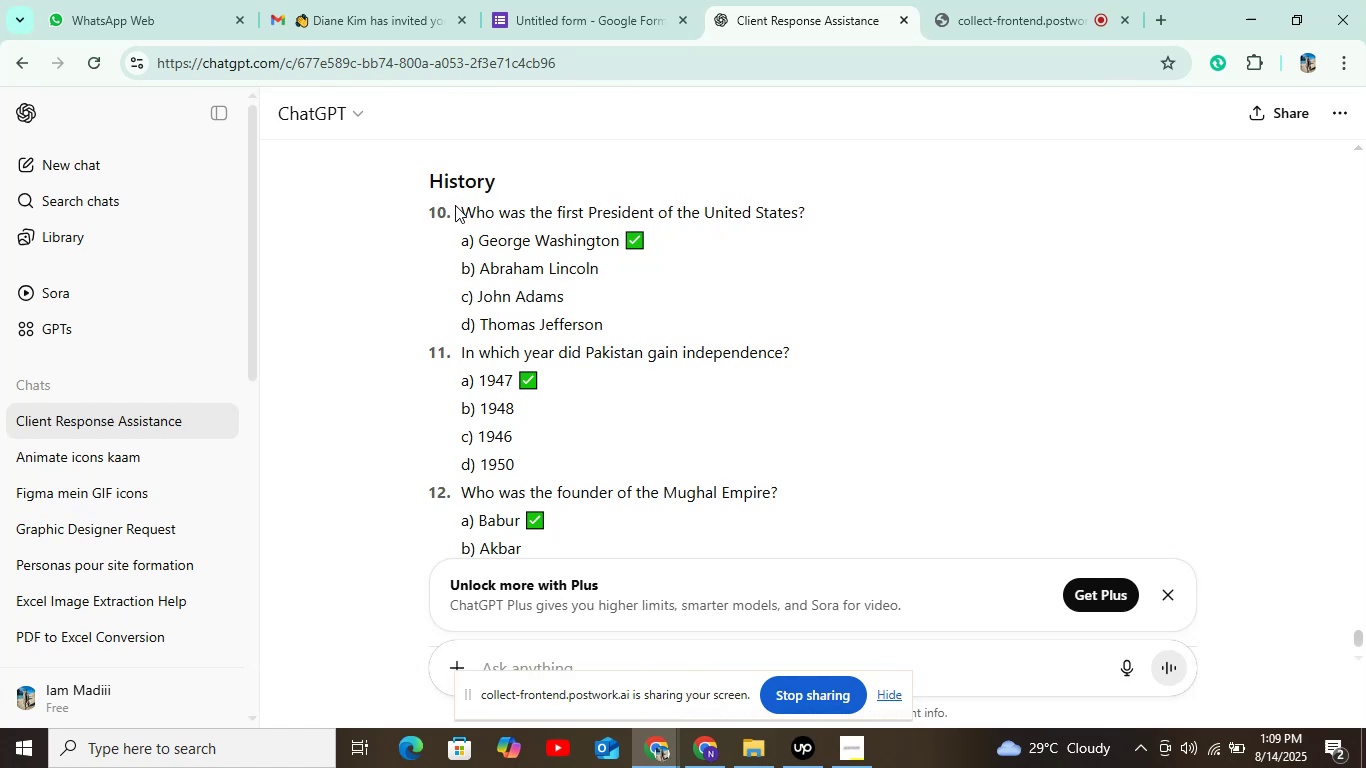 
left_click_drag(start_coordinate=[465, 207], to_coordinate=[815, 220])
 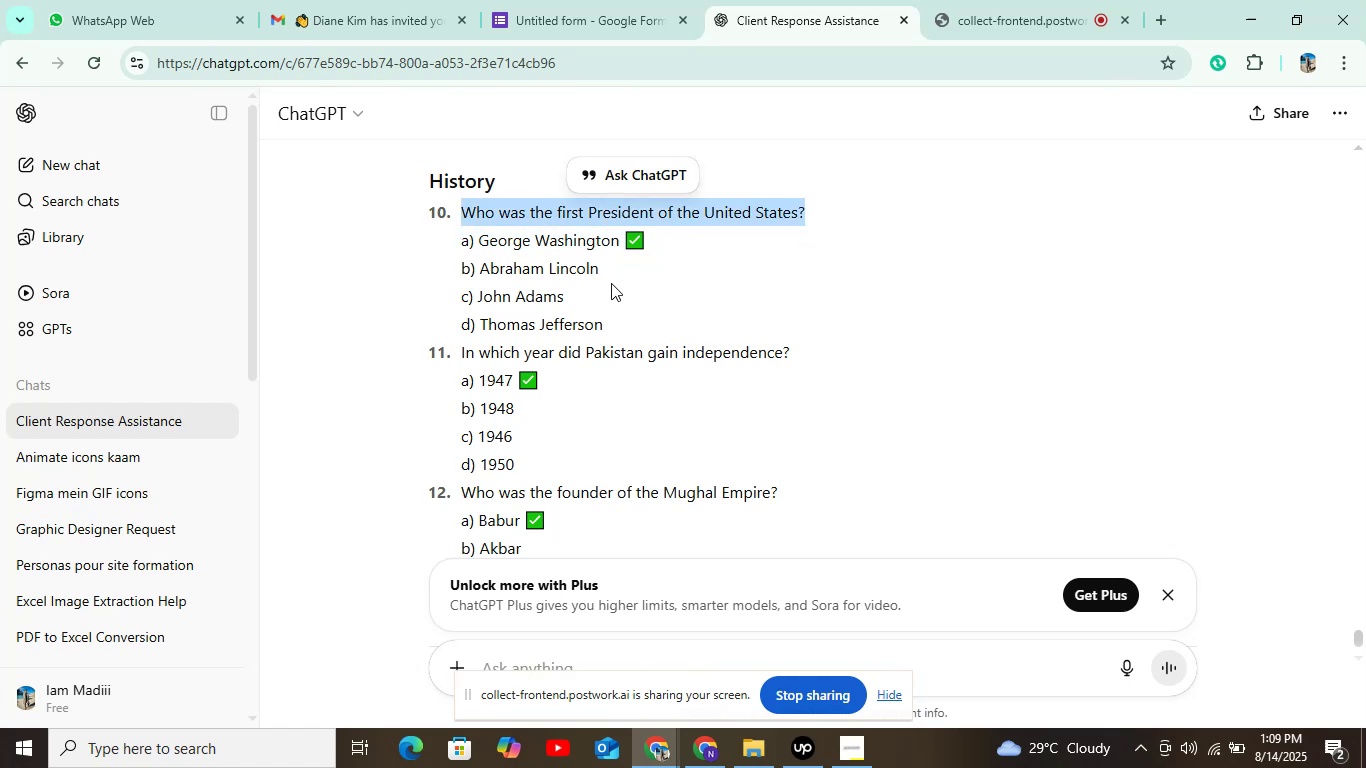 
key(Control+C)
 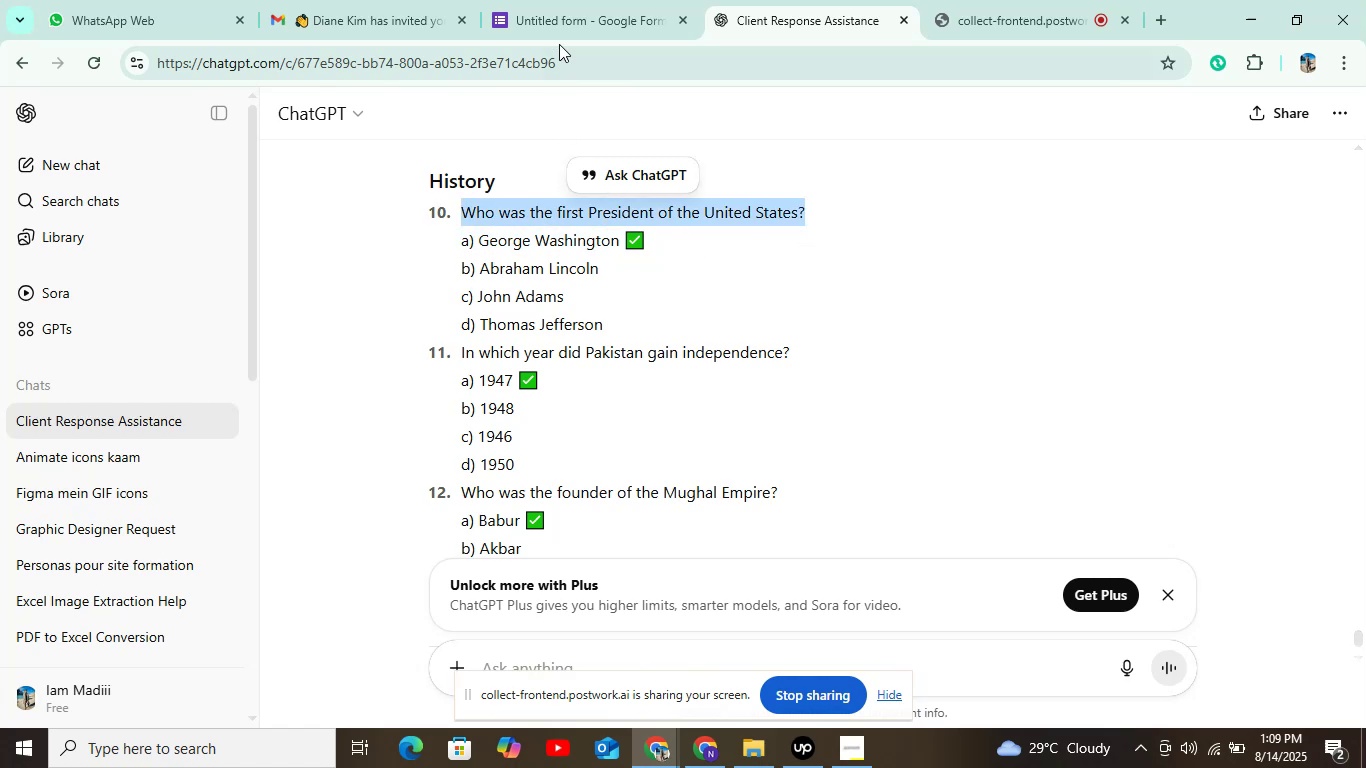 
left_click([554, 12])
 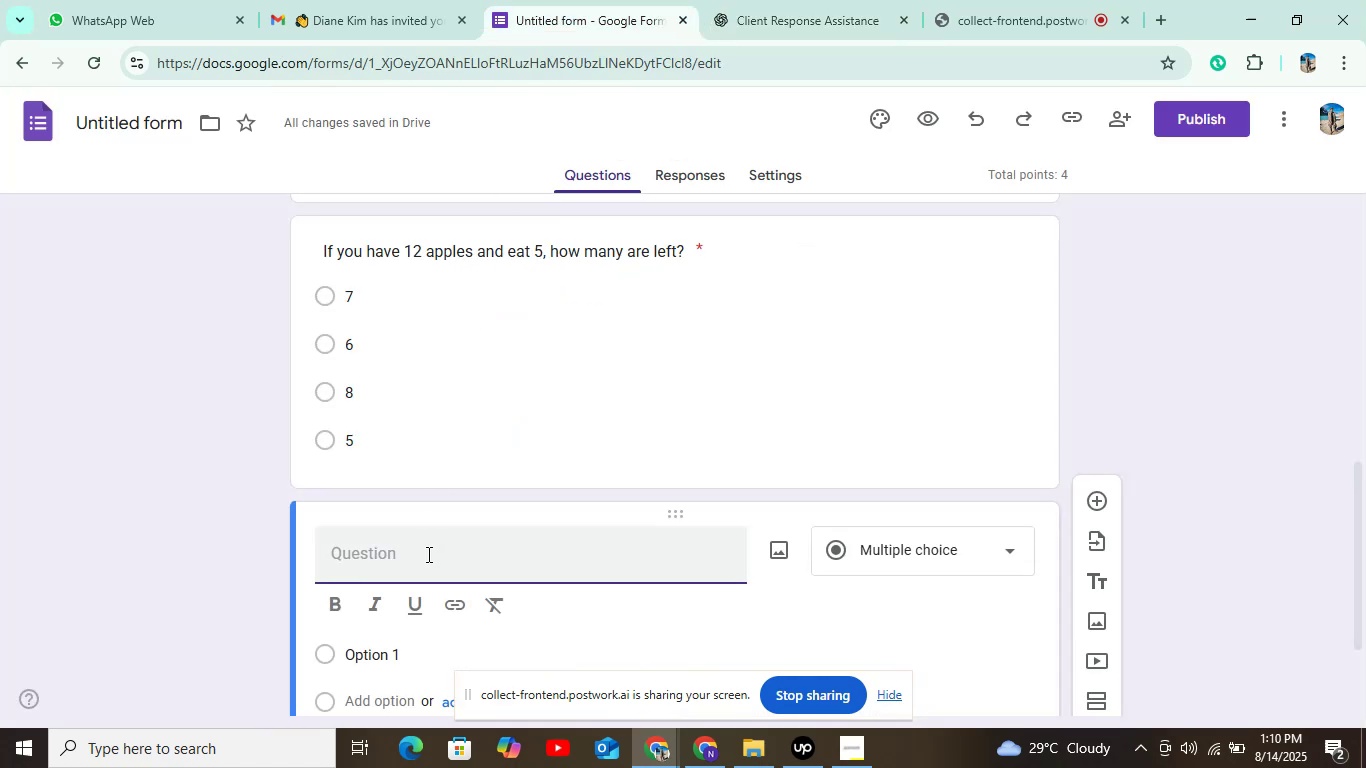 
key(Control+V)
 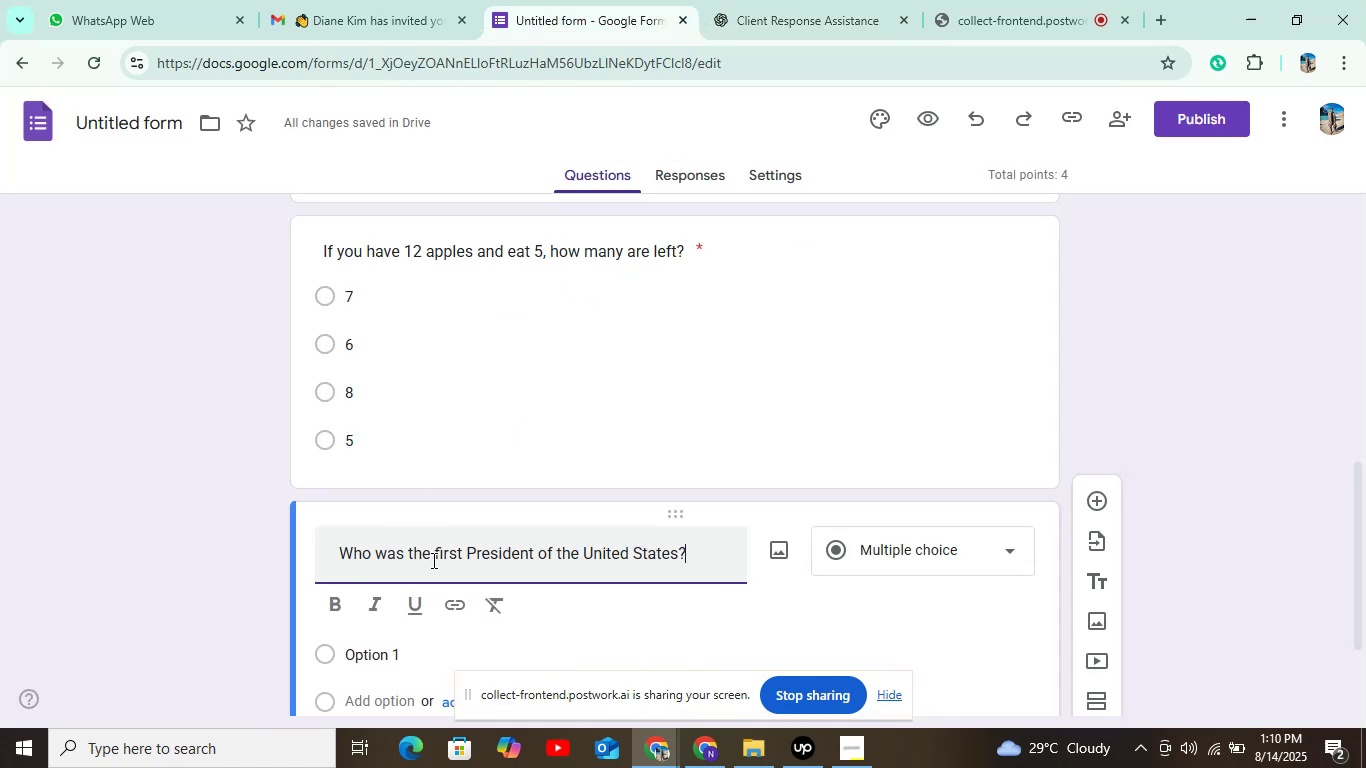 
scroll: coordinate [488, 479], scroll_direction: down, amount: 4.0
 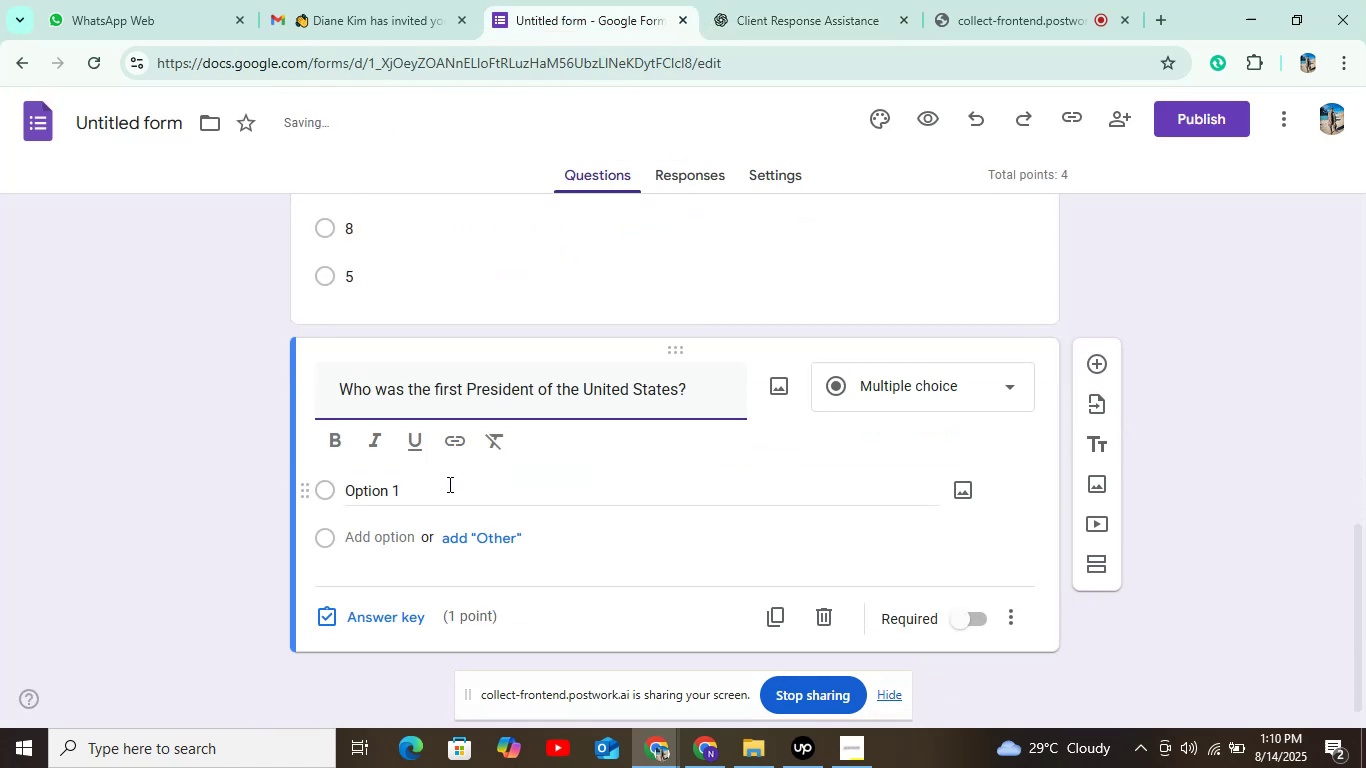 
left_click([422, 486])
 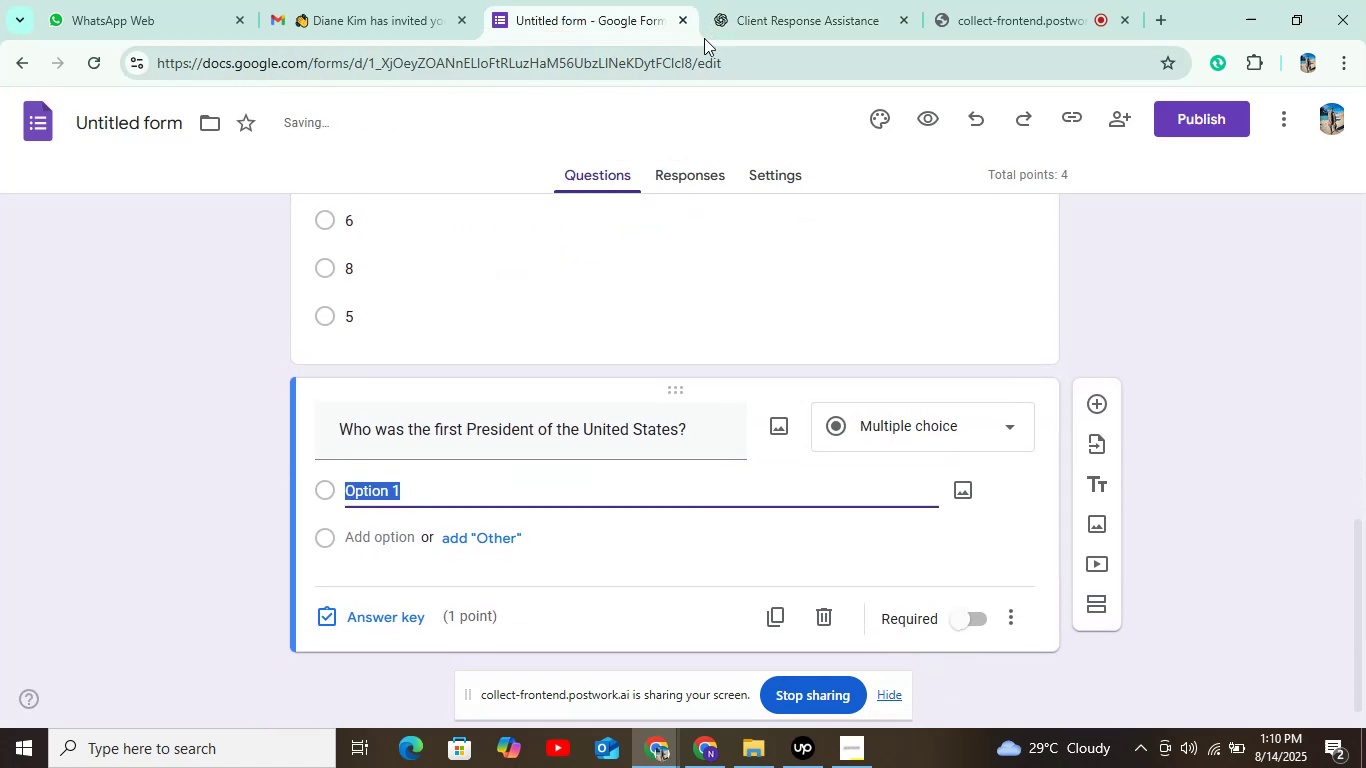 
left_click([748, 29])
 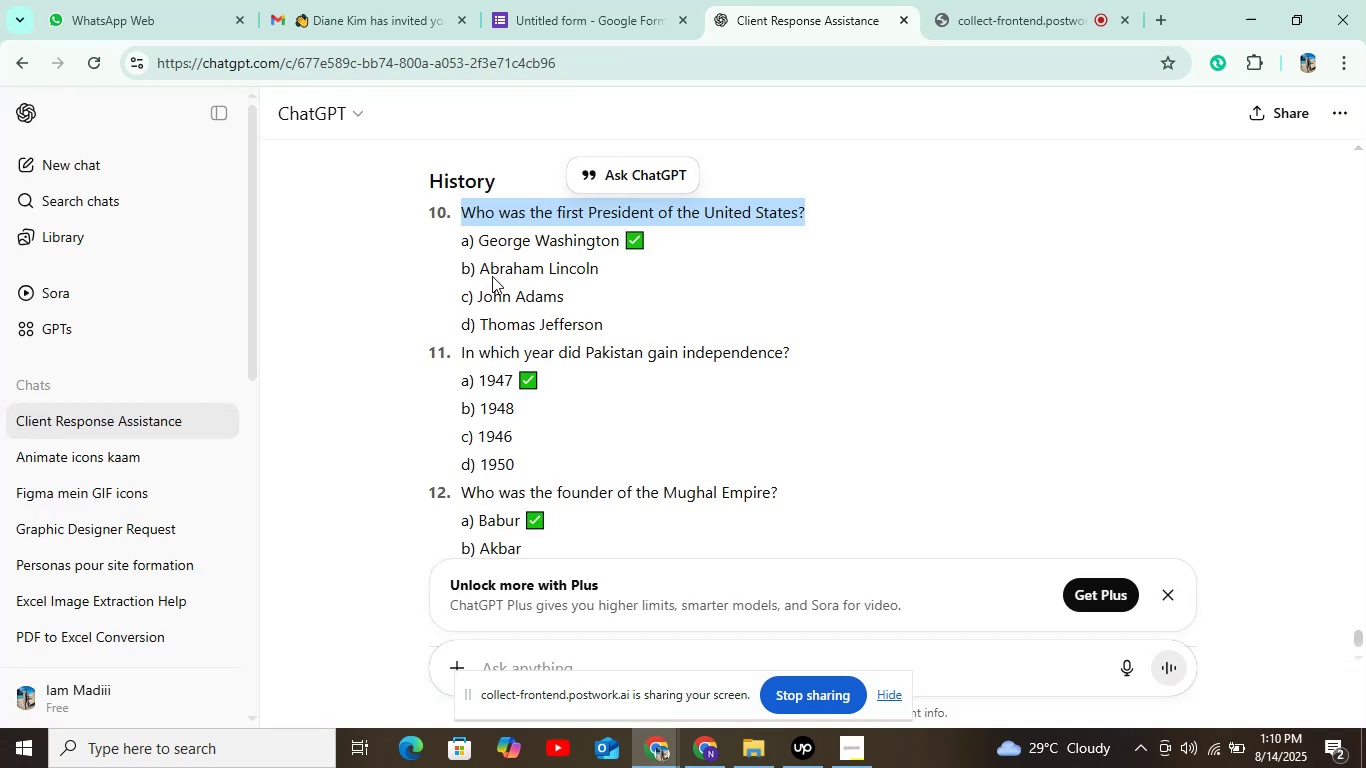 
left_click_drag(start_coordinate=[474, 238], to_coordinate=[622, 246])
 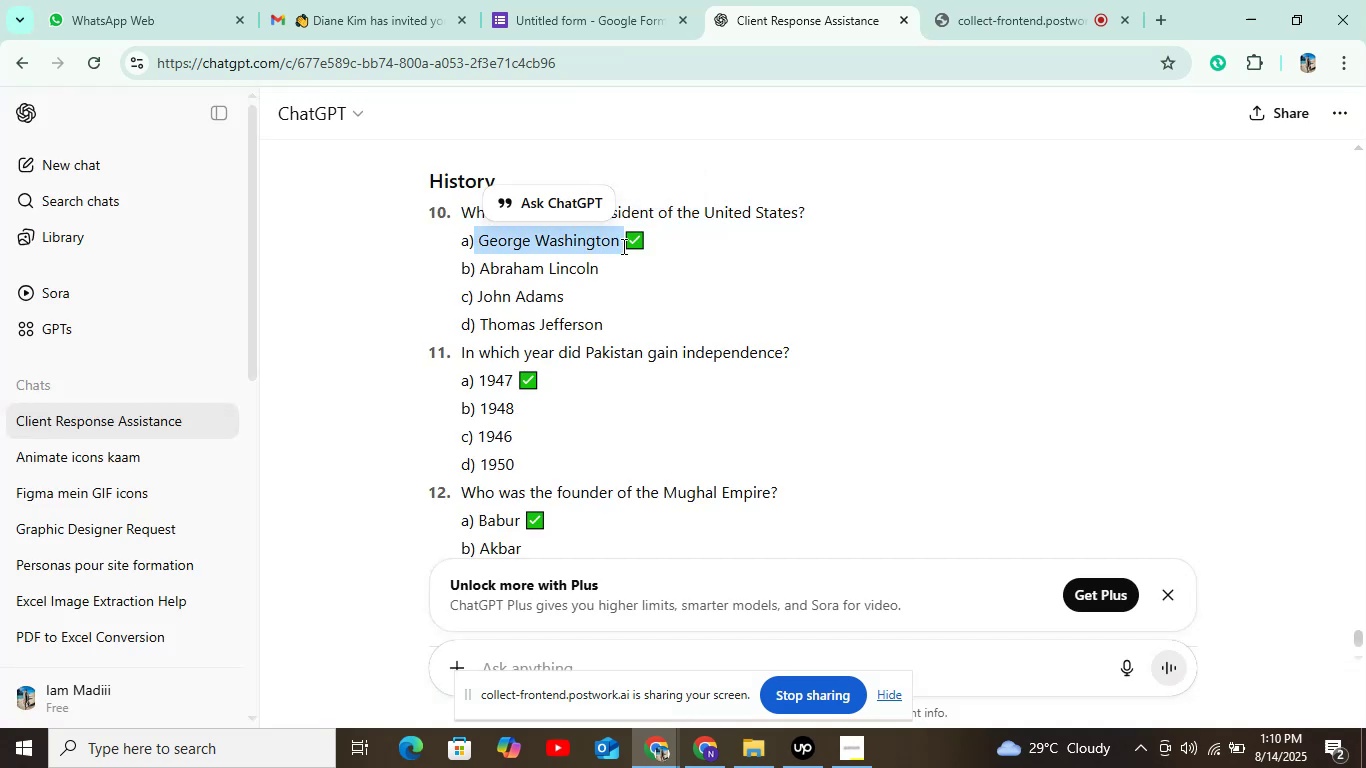 
key(Control+C)
 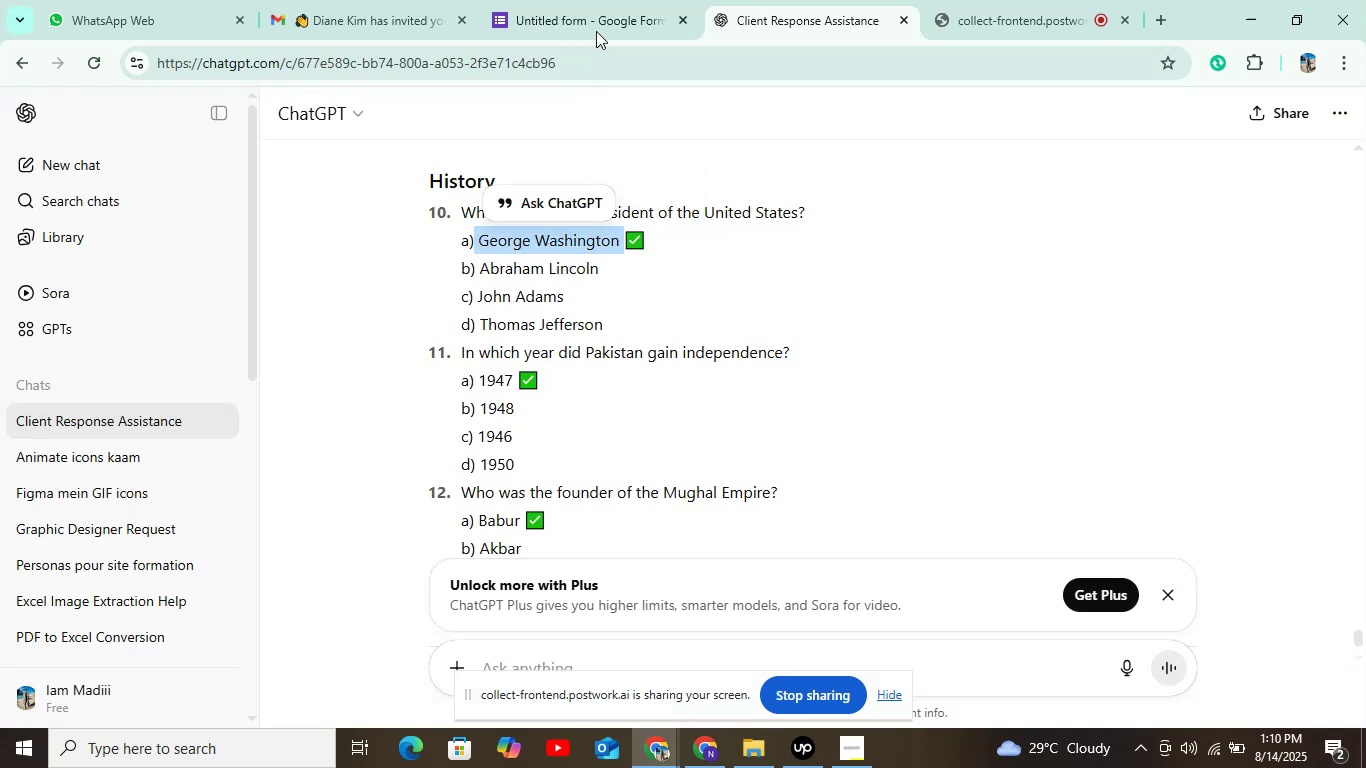 
left_click([596, 25])
 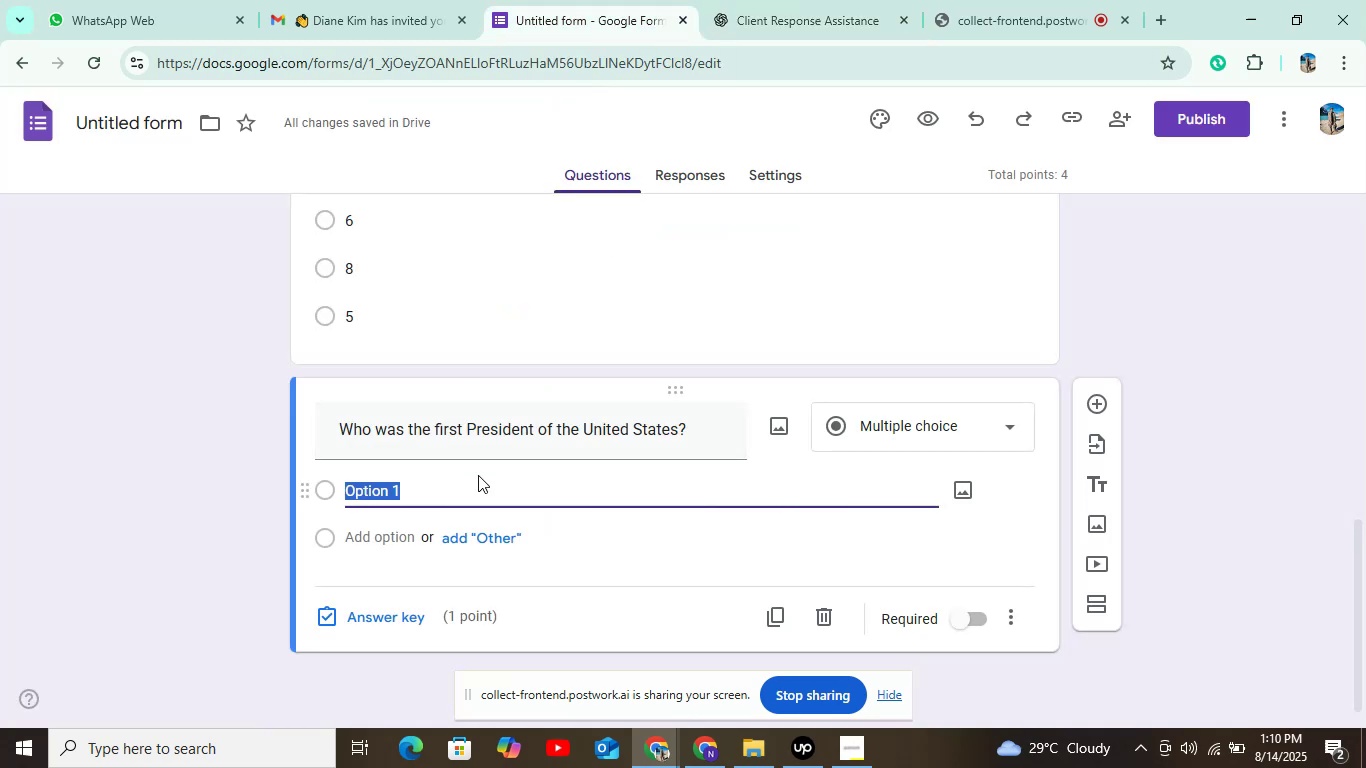 
key(Control+V)
 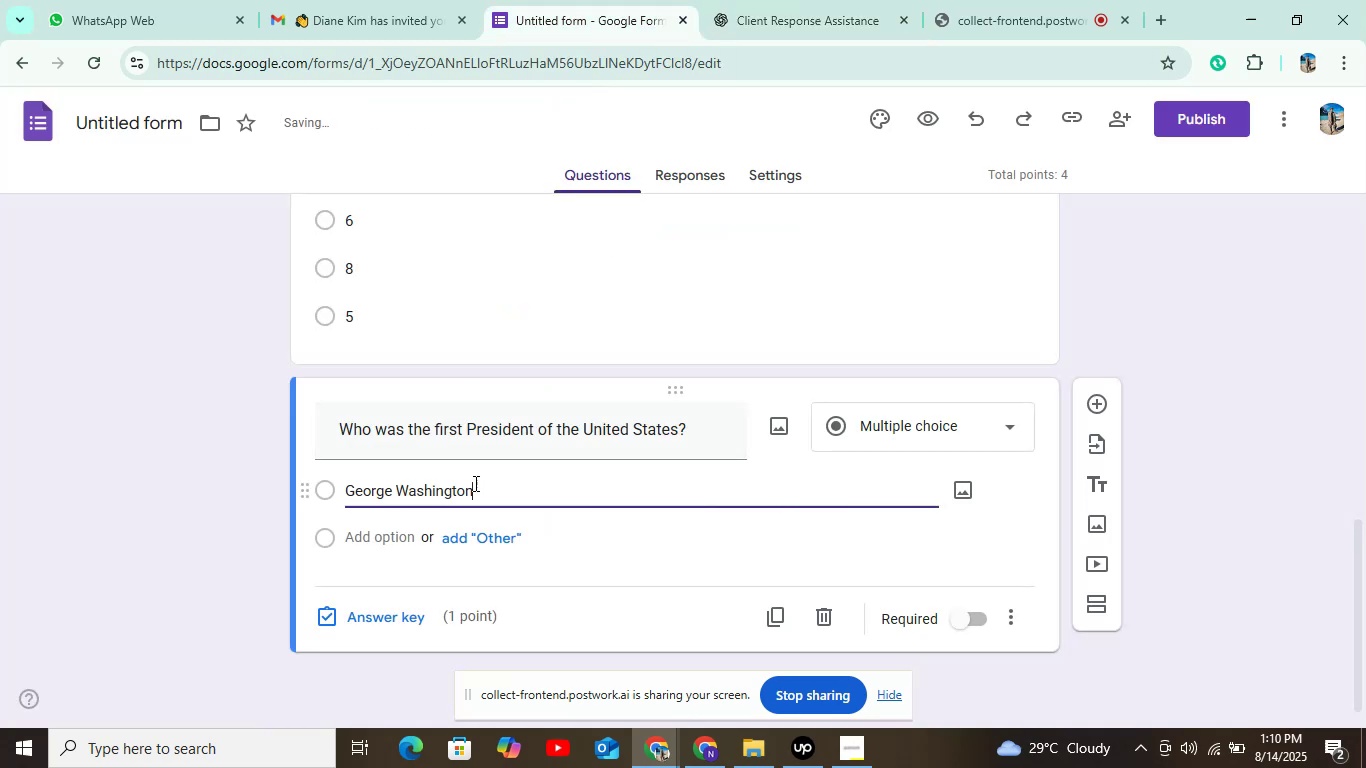 
scroll: coordinate [466, 486], scroll_direction: down, amount: 3.0
 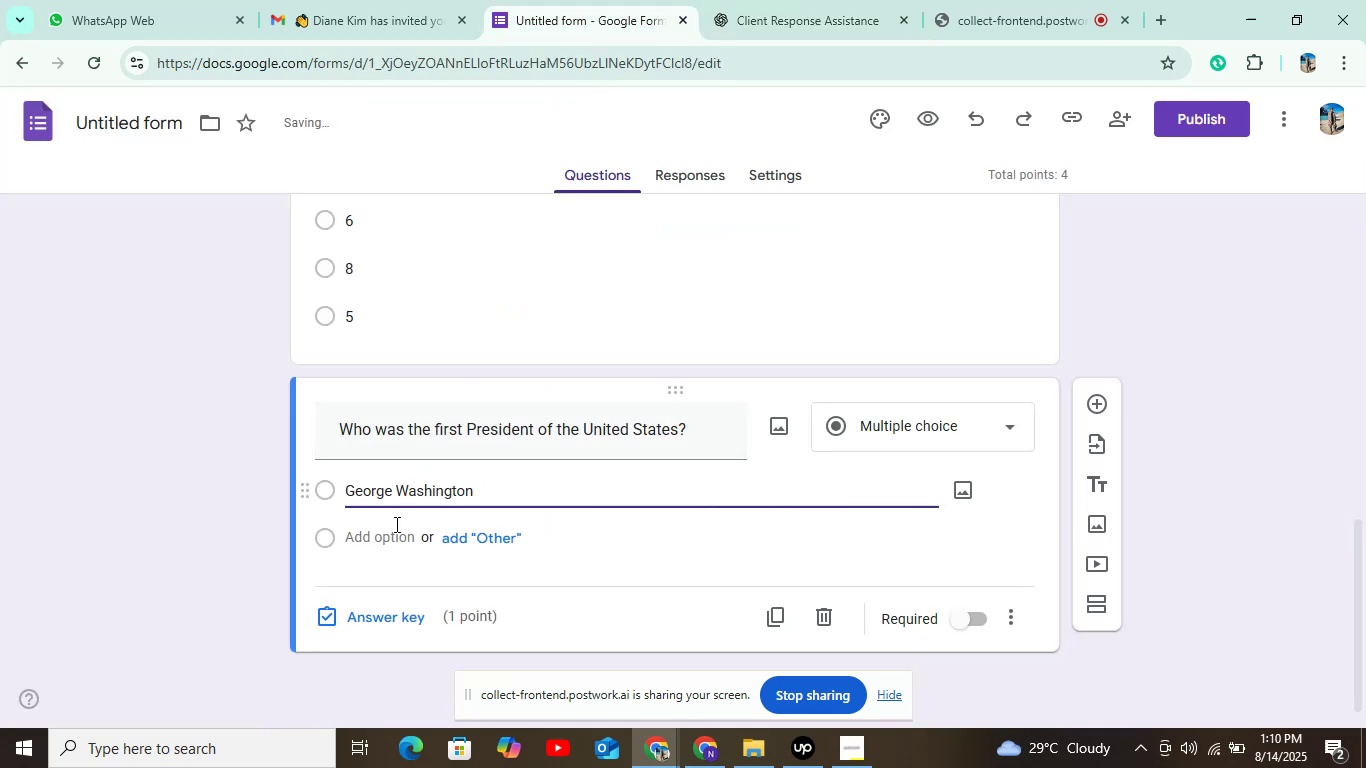 
left_click([389, 543])
 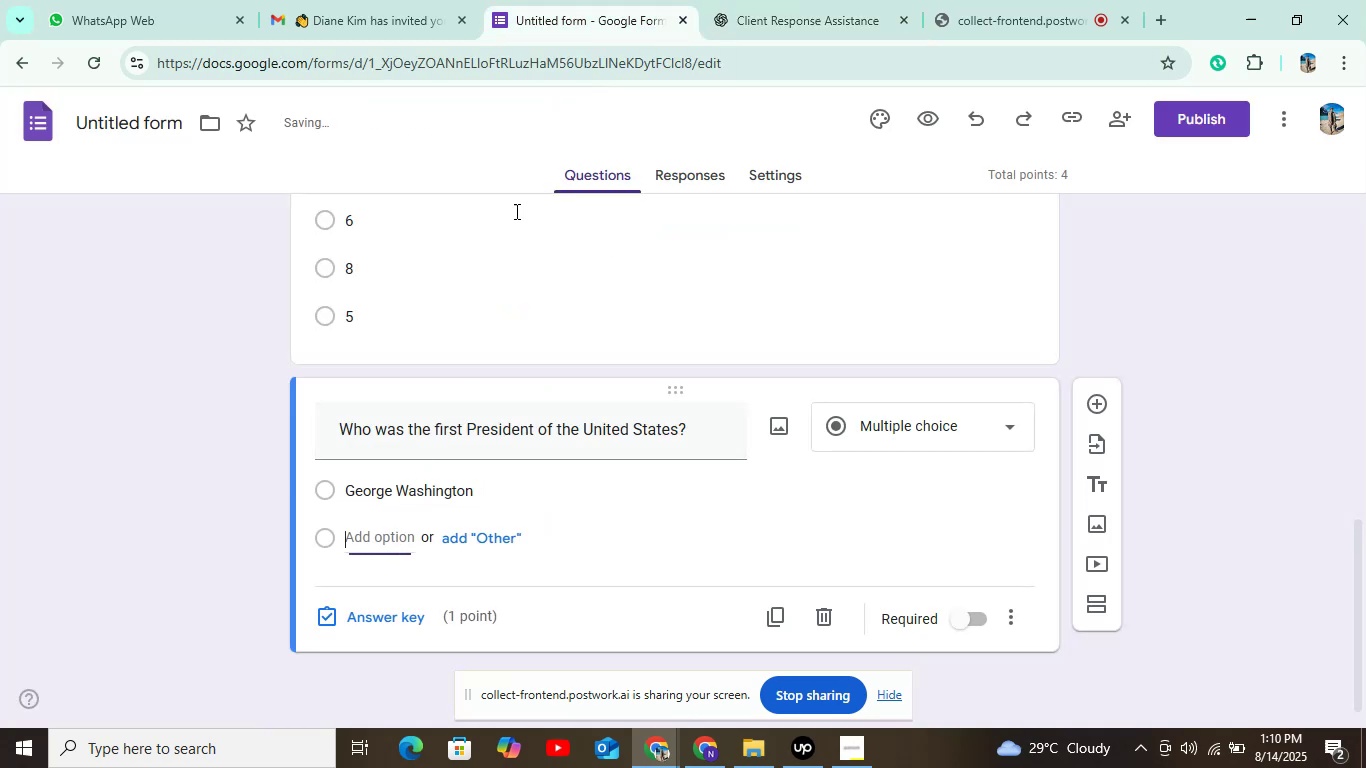 
left_click_drag(start_coordinate=[690, 0], to_coordinate=[791, 0])
 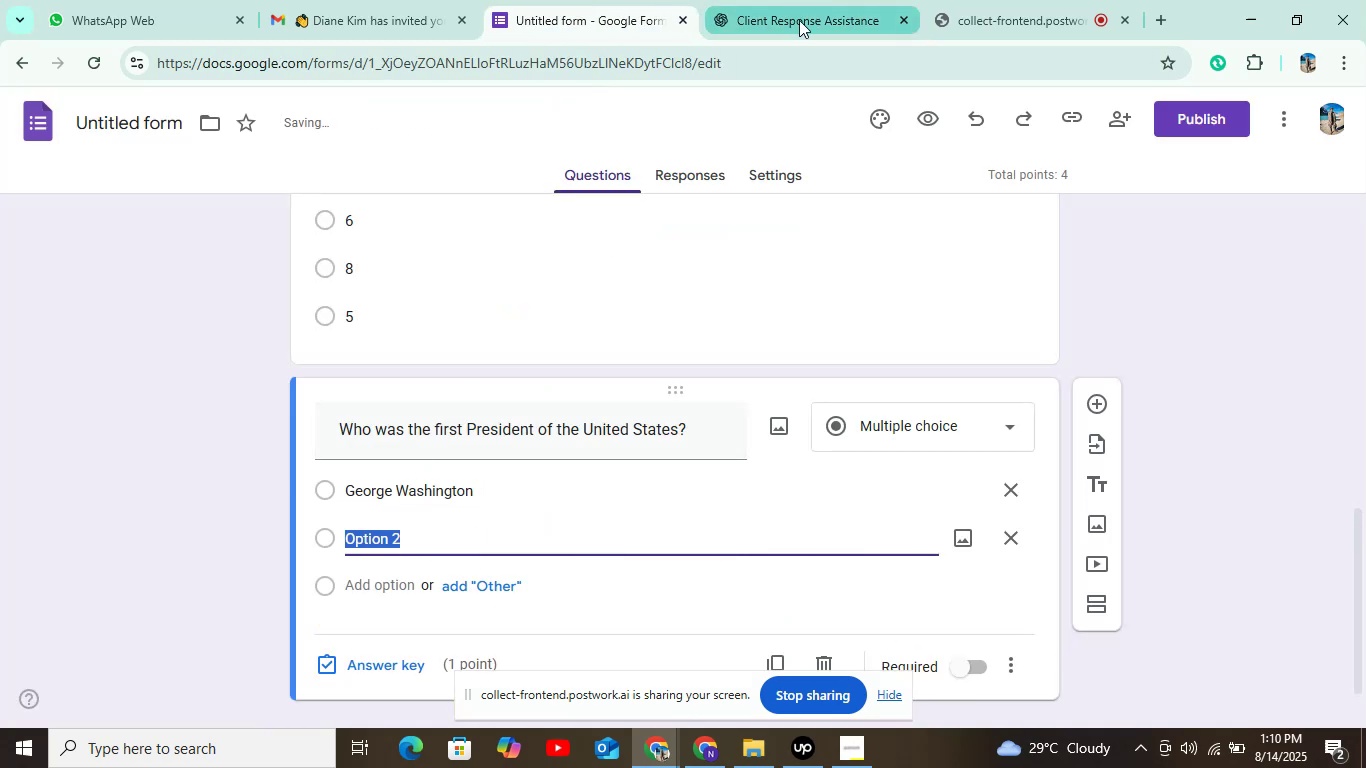 
left_click([799, 20])
 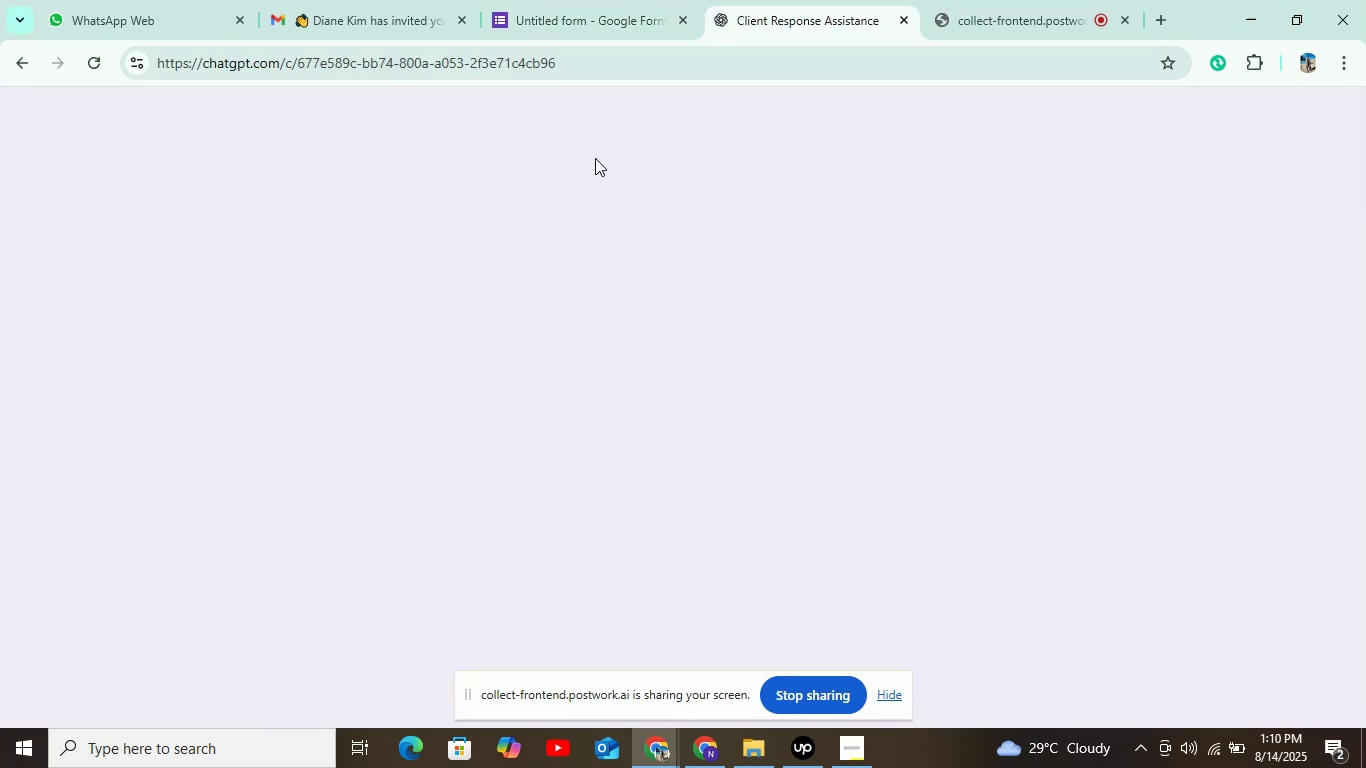 
left_click_drag(start_coordinate=[478, 319], to_coordinate=[480, 356])
 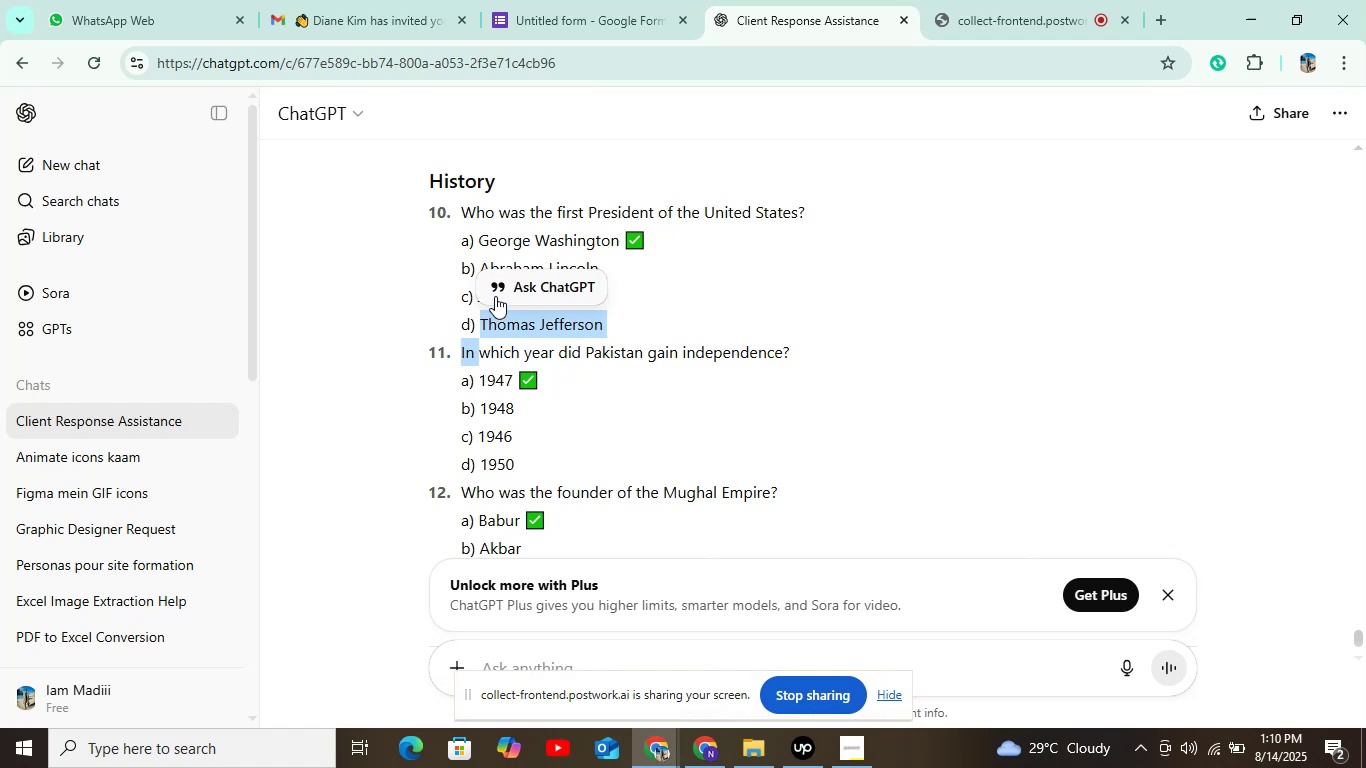 
left_click_drag(start_coordinate=[732, 271], to_coordinate=[740, 279])
 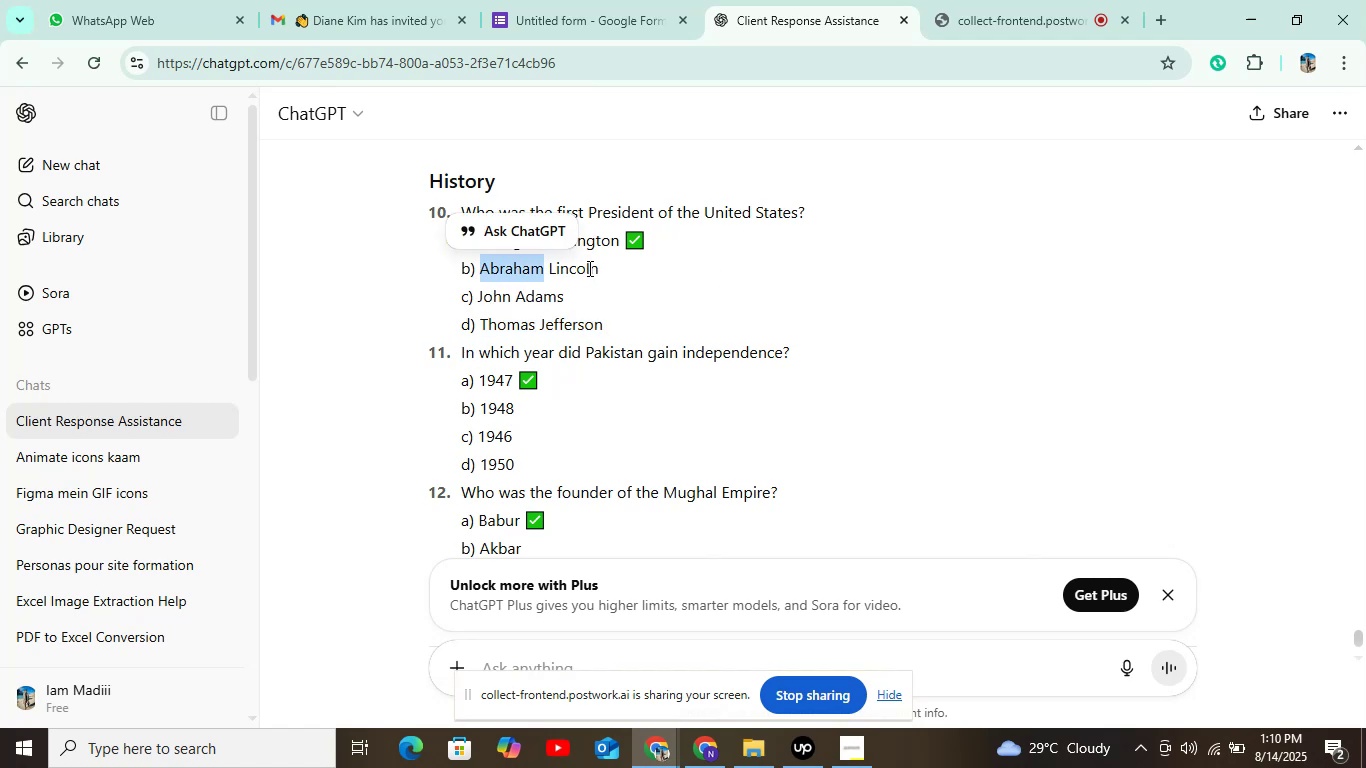 
left_click([608, 269])
 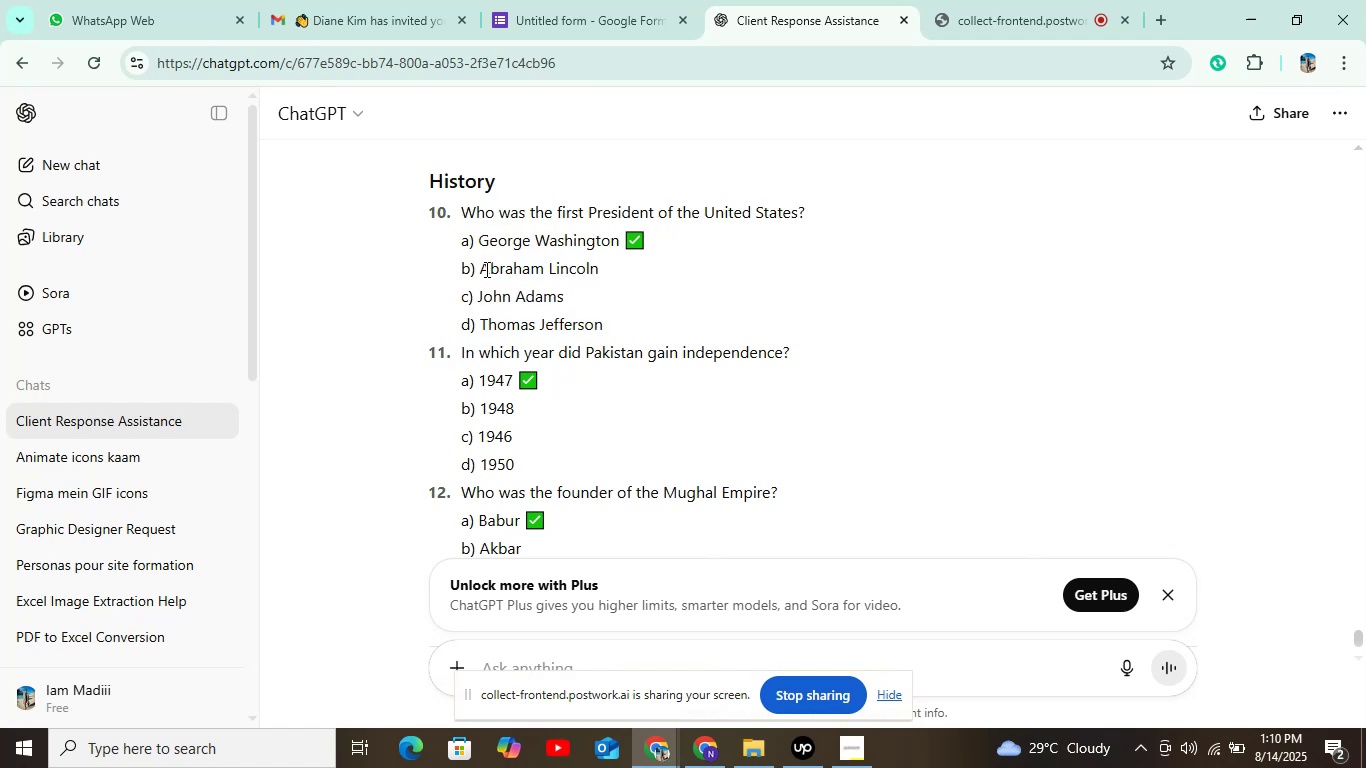 
left_click_drag(start_coordinate=[480, 268], to_coordinate=[609, 269])
 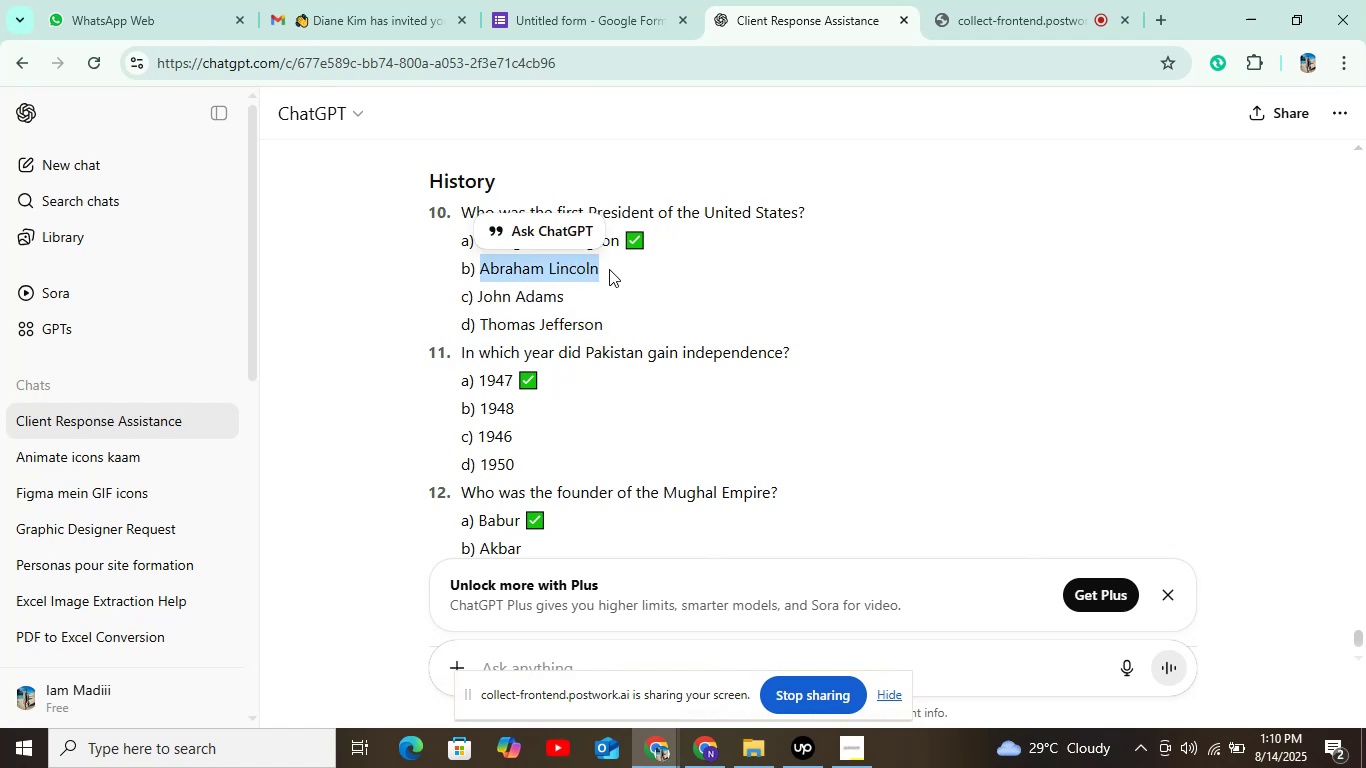 
key(Control+C)
 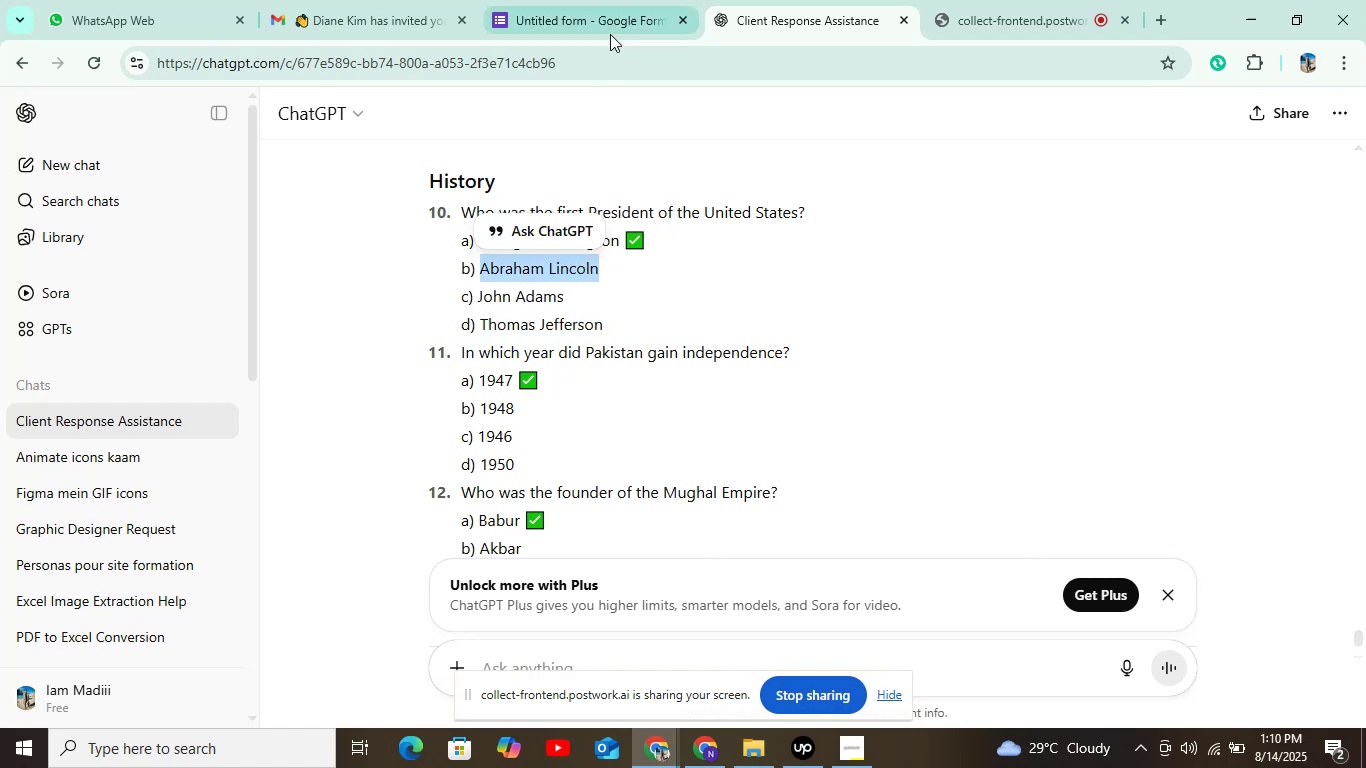 
left_click([607, 28])
 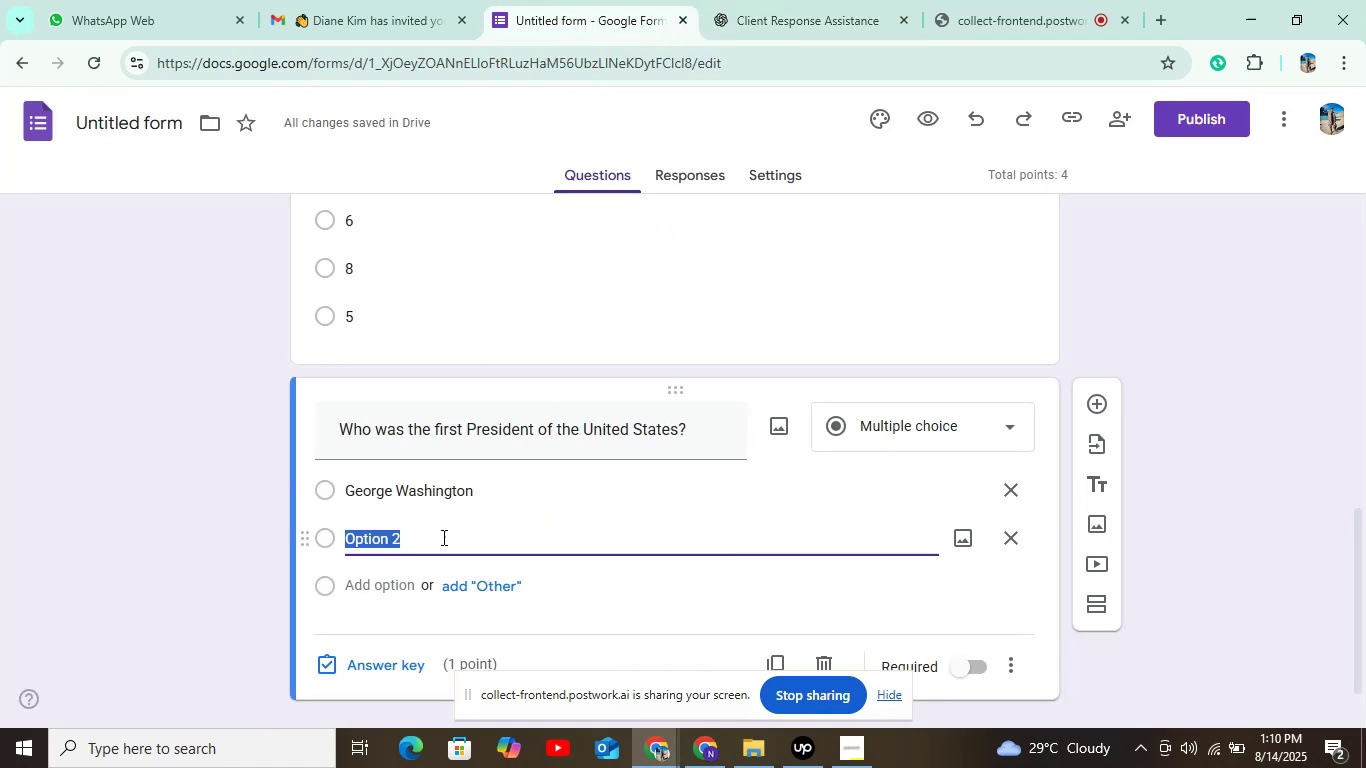 
key(Control+V)
 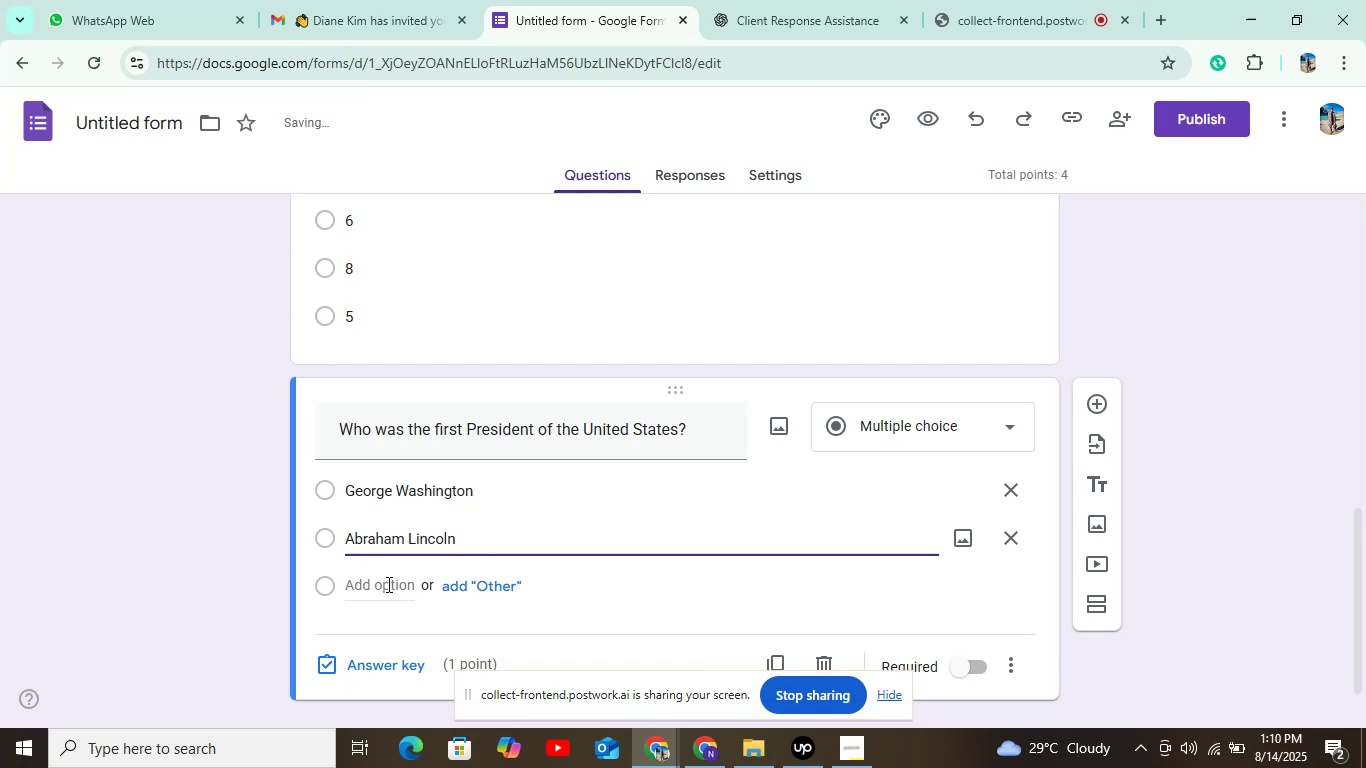 
left_click([387, 583])
 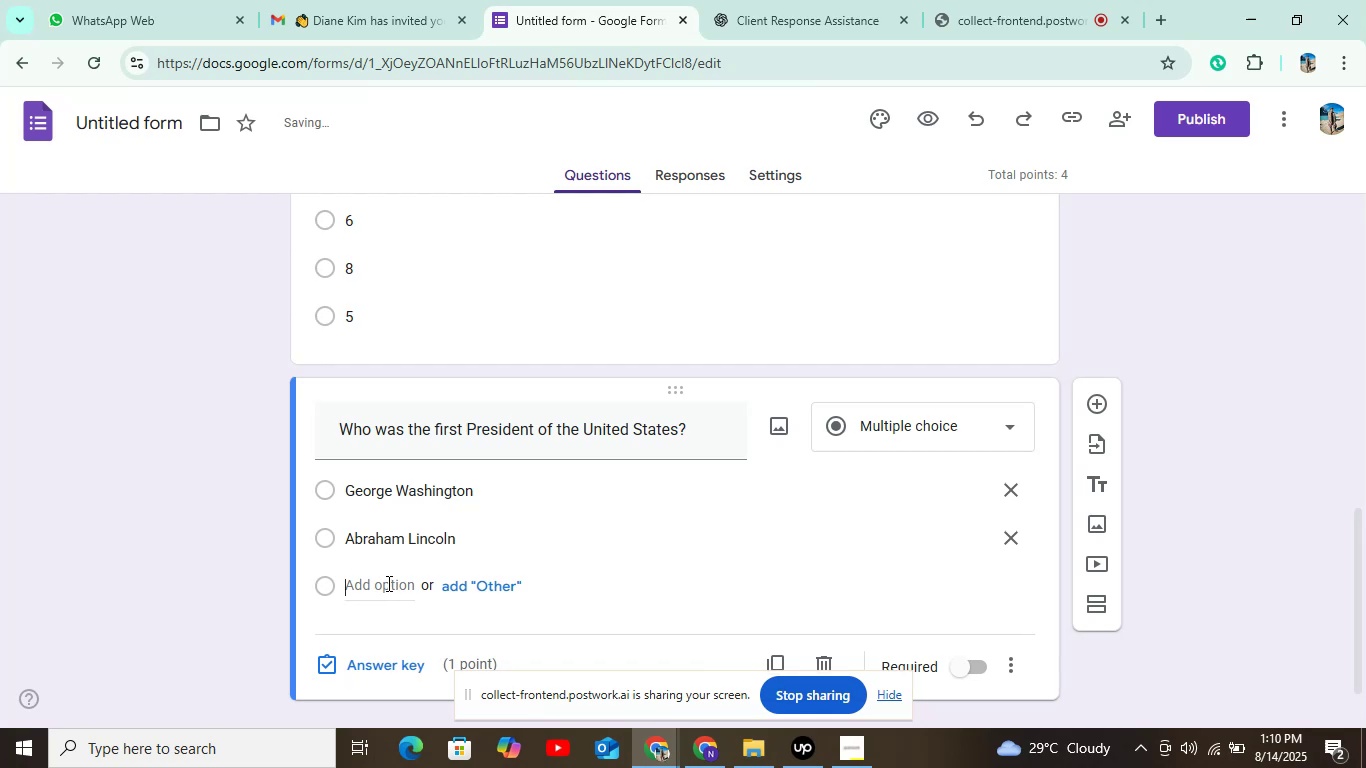 
left_click_drag(start_coordinate=[398, 556], to_coordinate=[646, 0])
 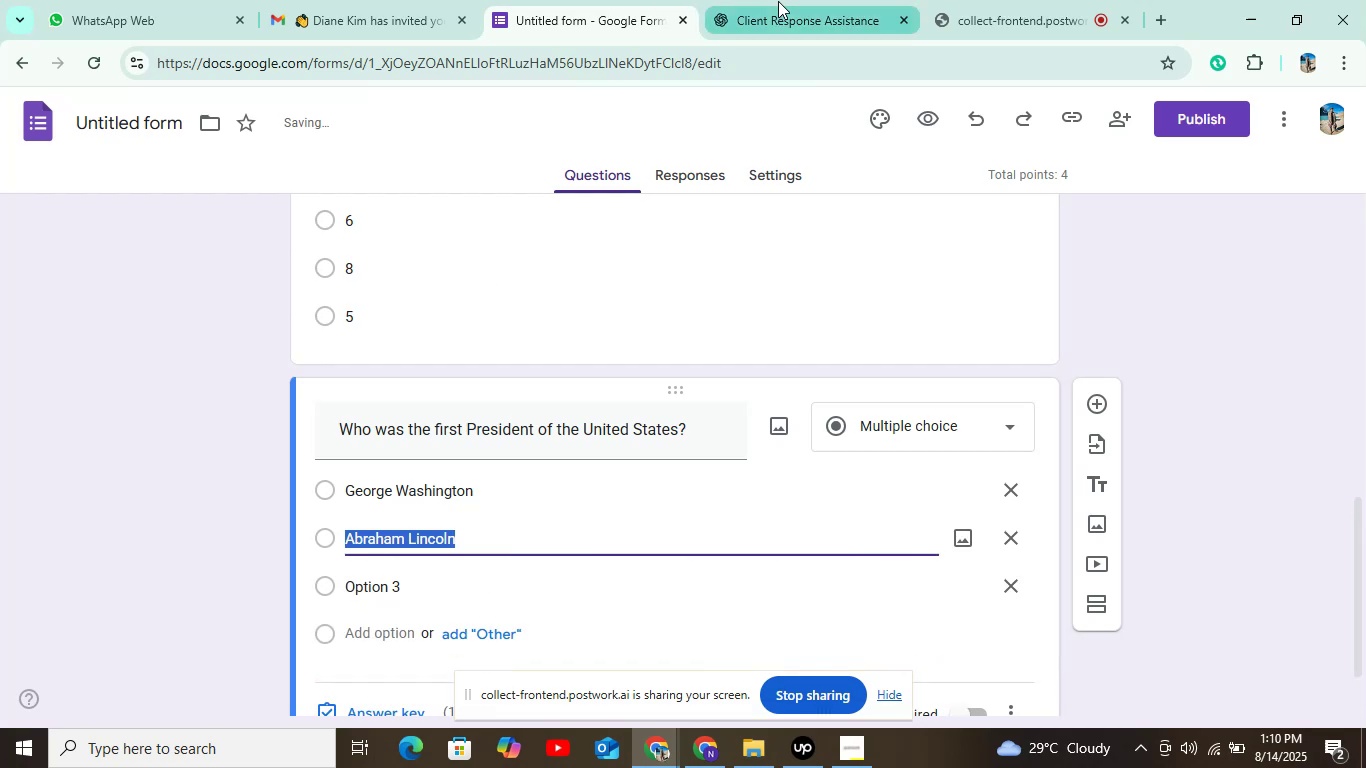 
left_click([778, 1])
 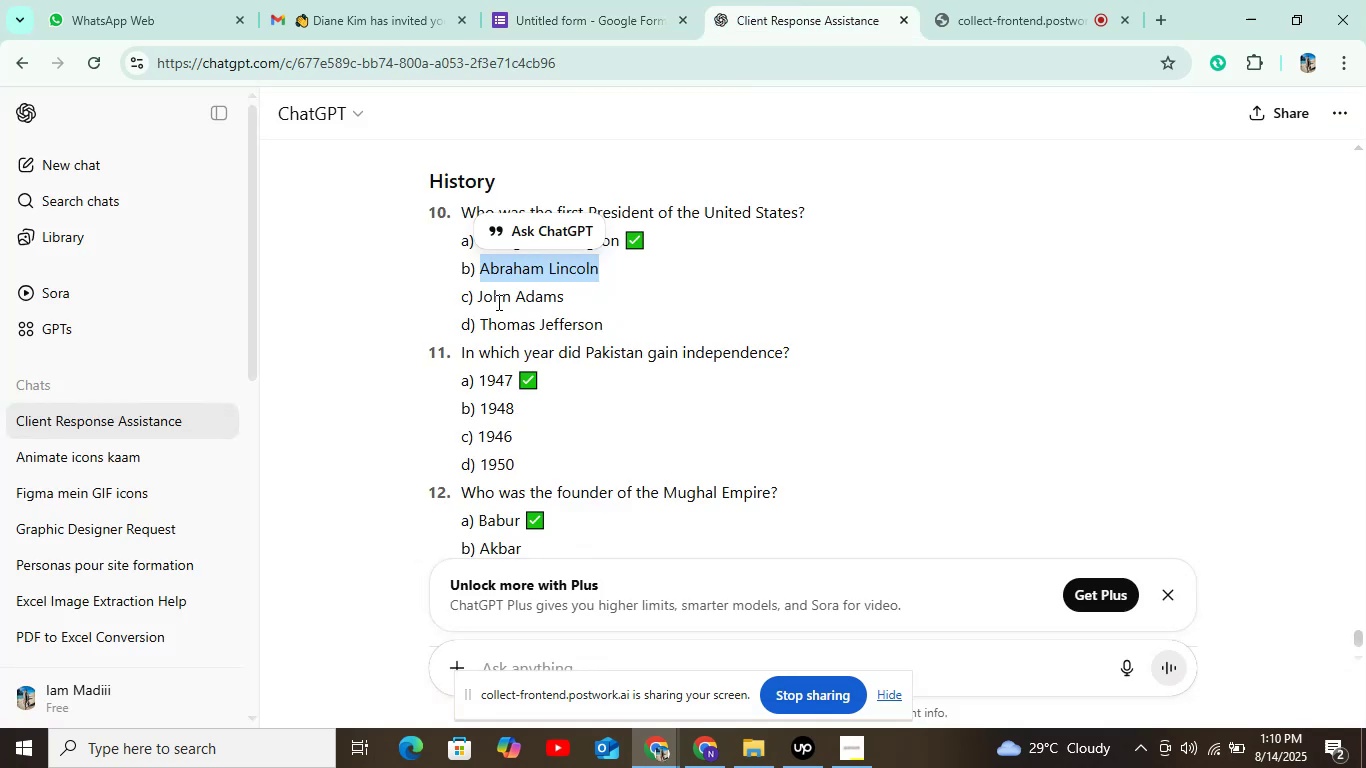 
left_click_drag(start_coordinate=[474, 294], to_coordinate=[595, 292])
 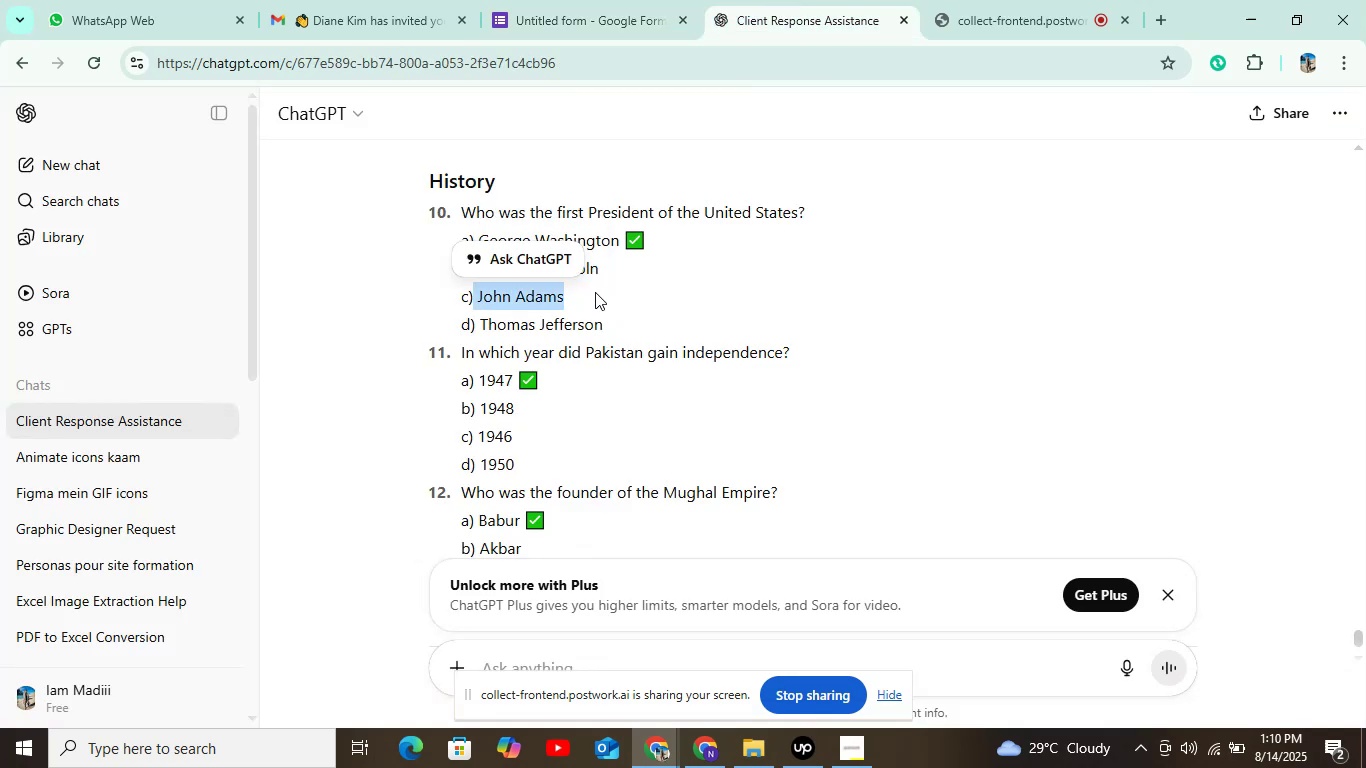 
key(Control+V)
 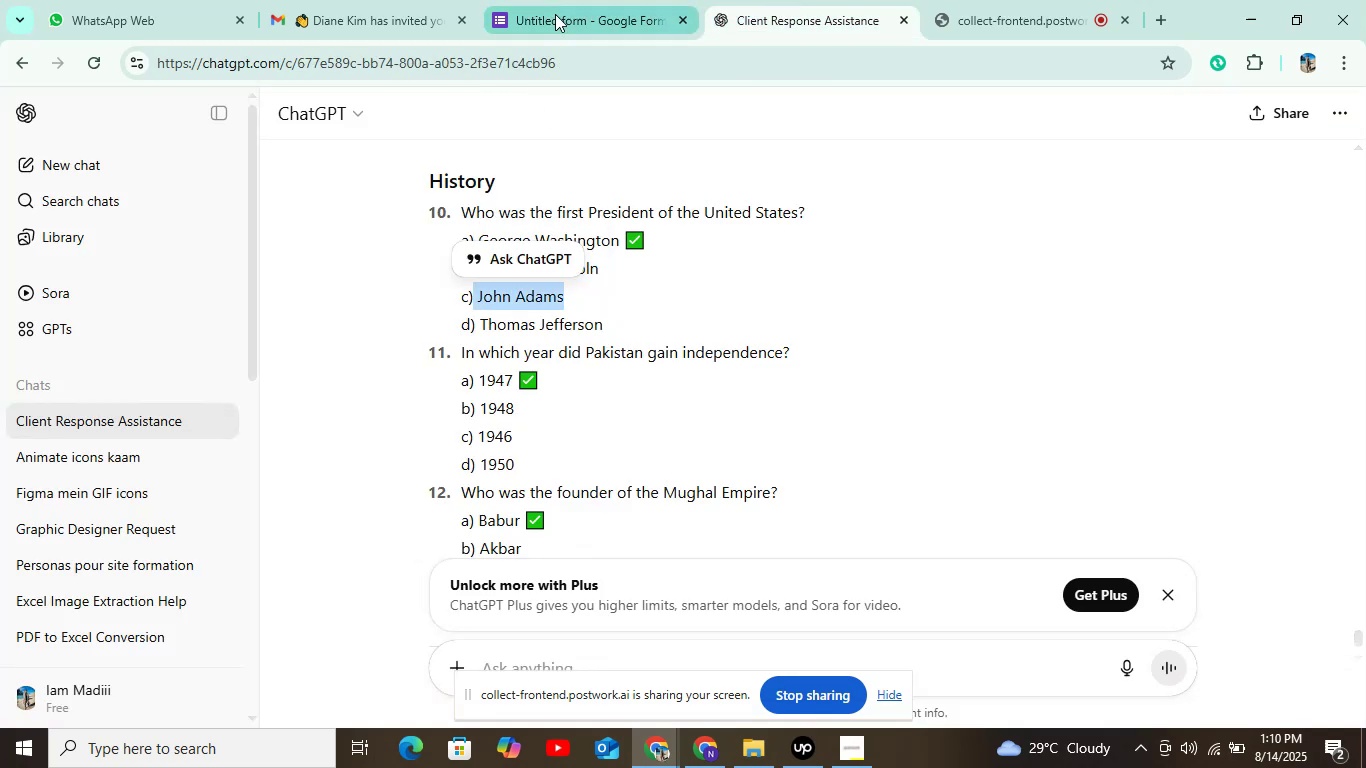 
left_click([568, 9])
 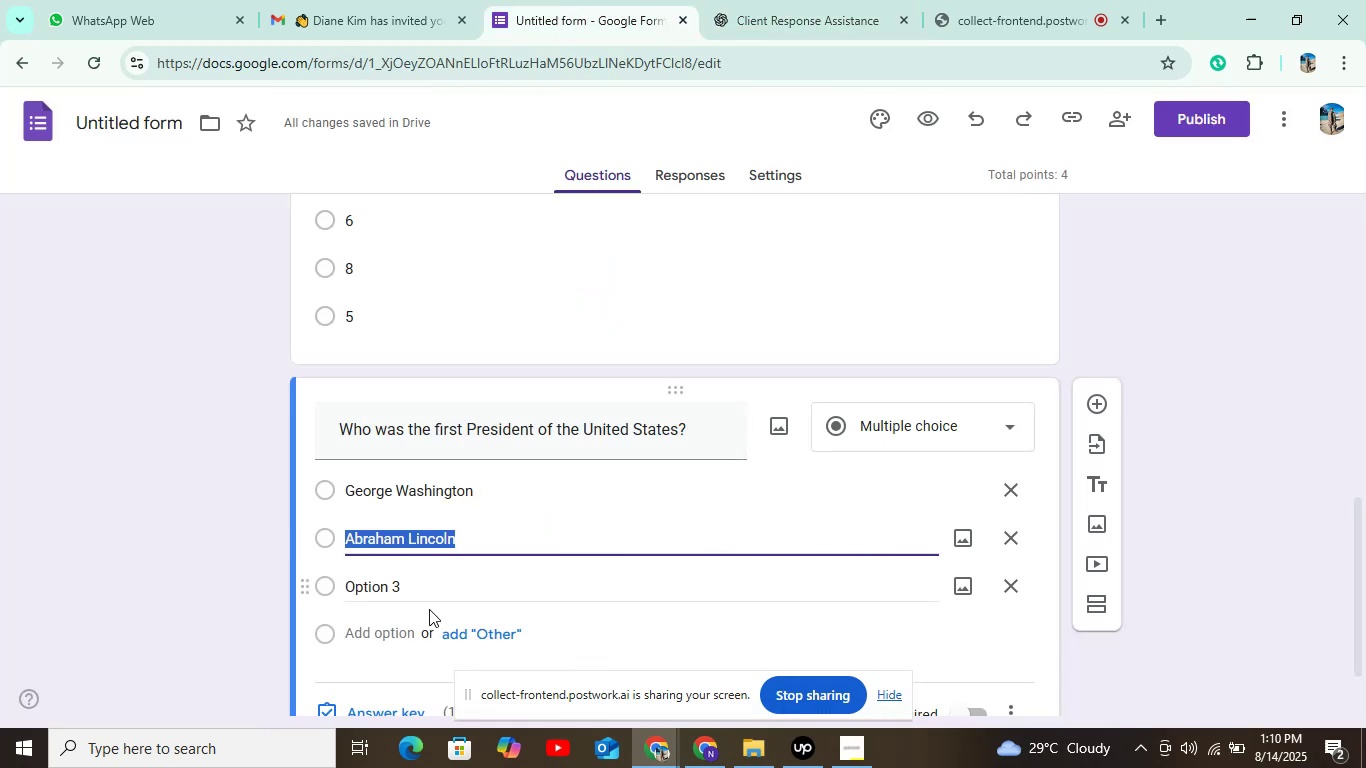 
left_click([424, 594])
 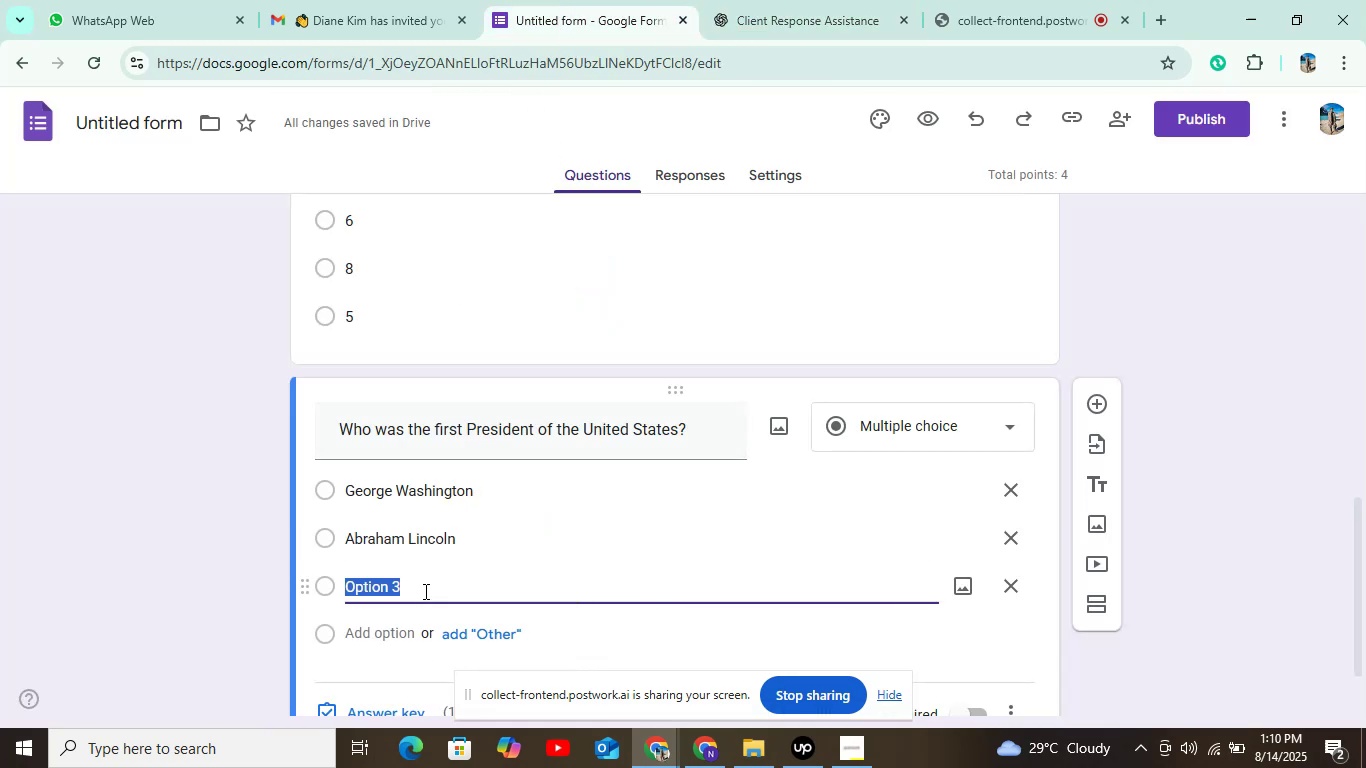 
key(Control+V)
 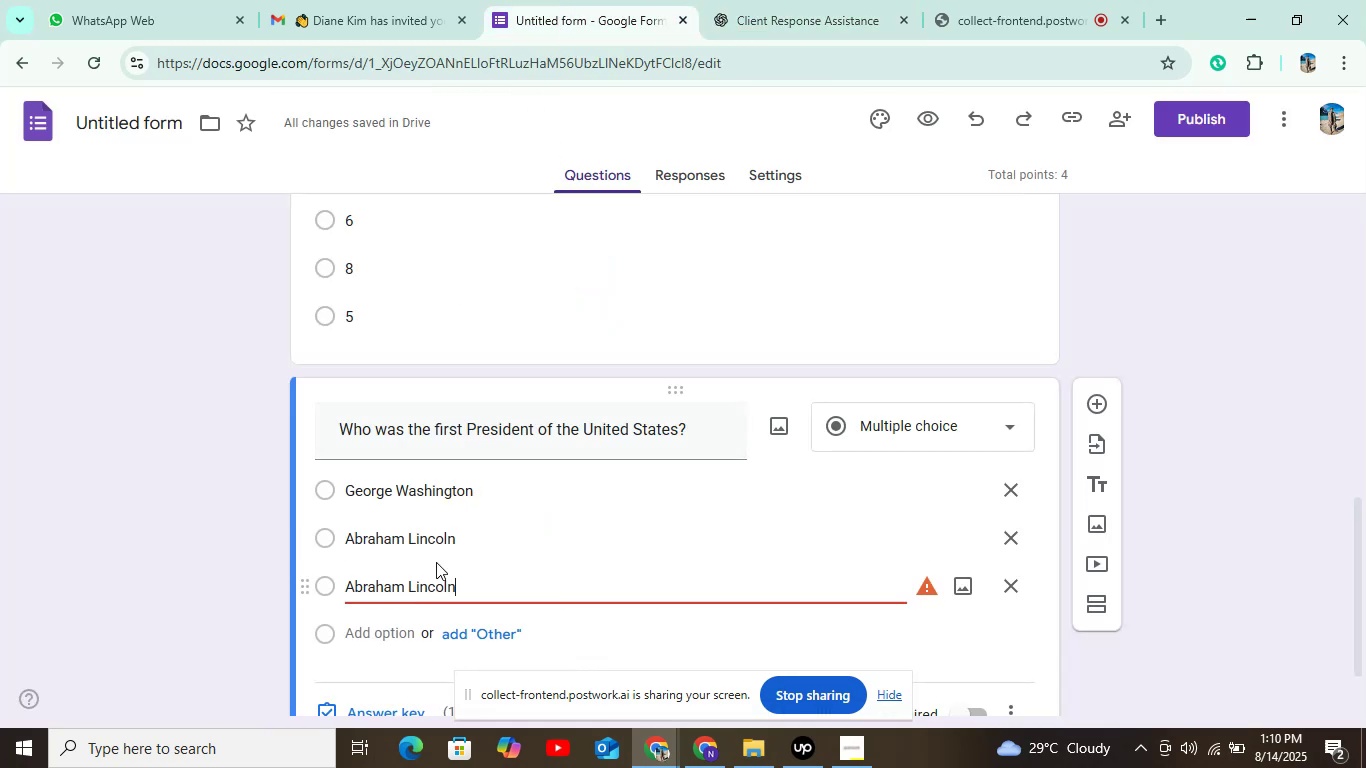 
scroll: coordinate [467, 505], scroll_direction: down, amount: 3.0
 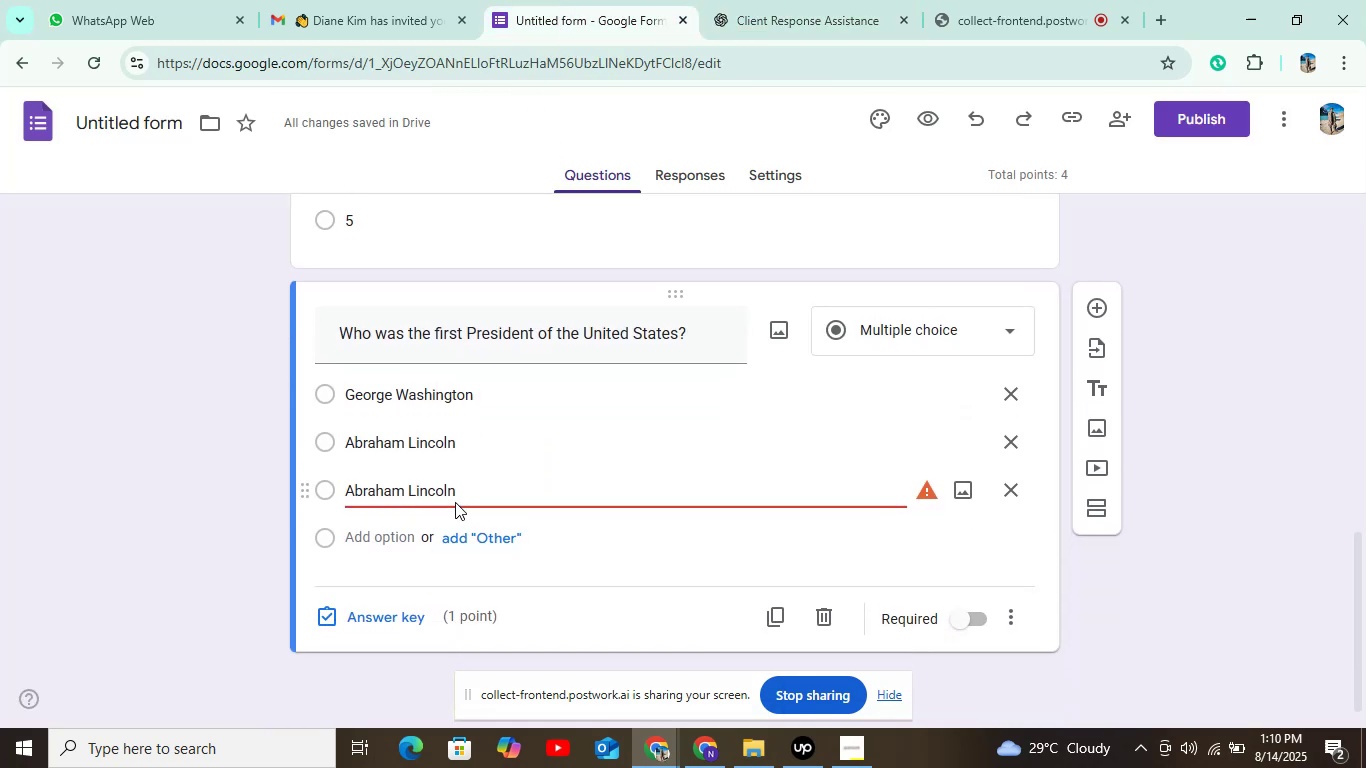 
left_click_drag(start_coordinate=[462, 485], to_coordinate=[341, 495])
 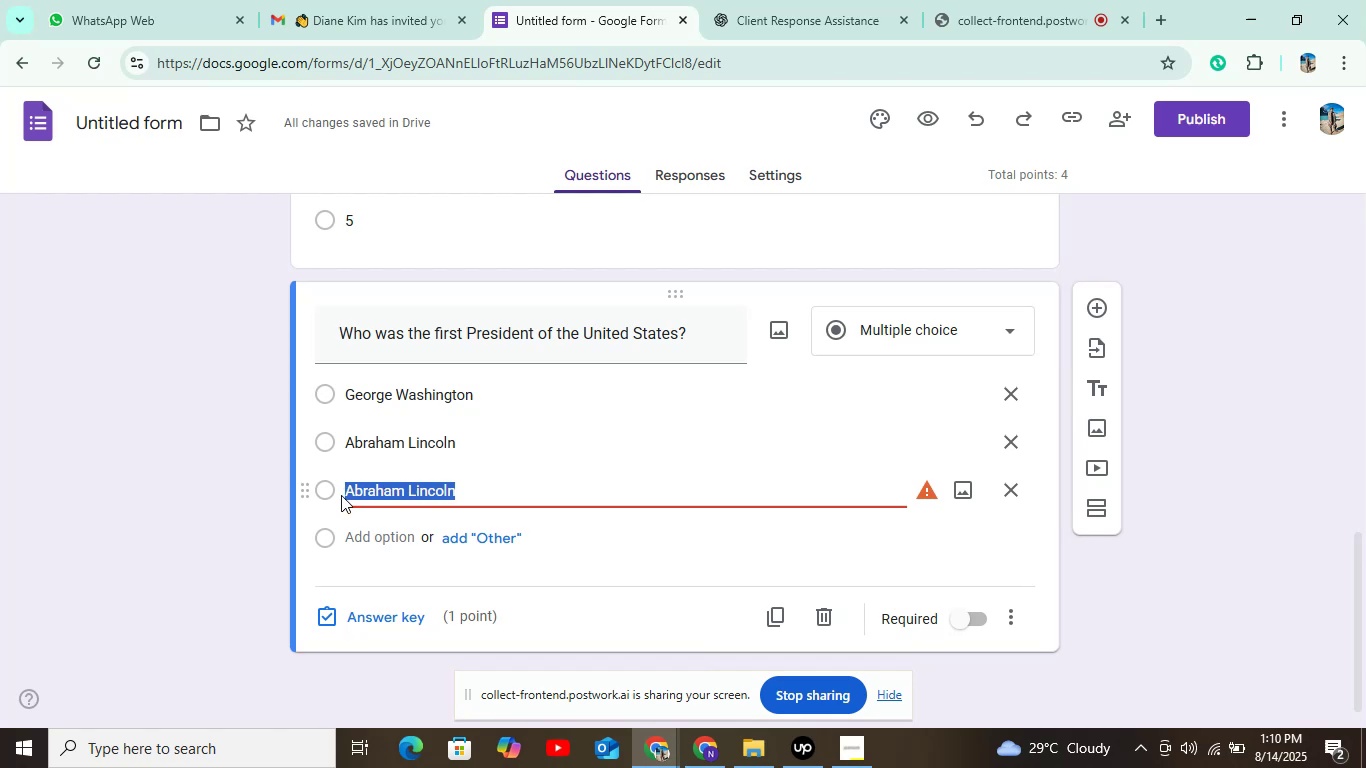 
key(Backspace)
 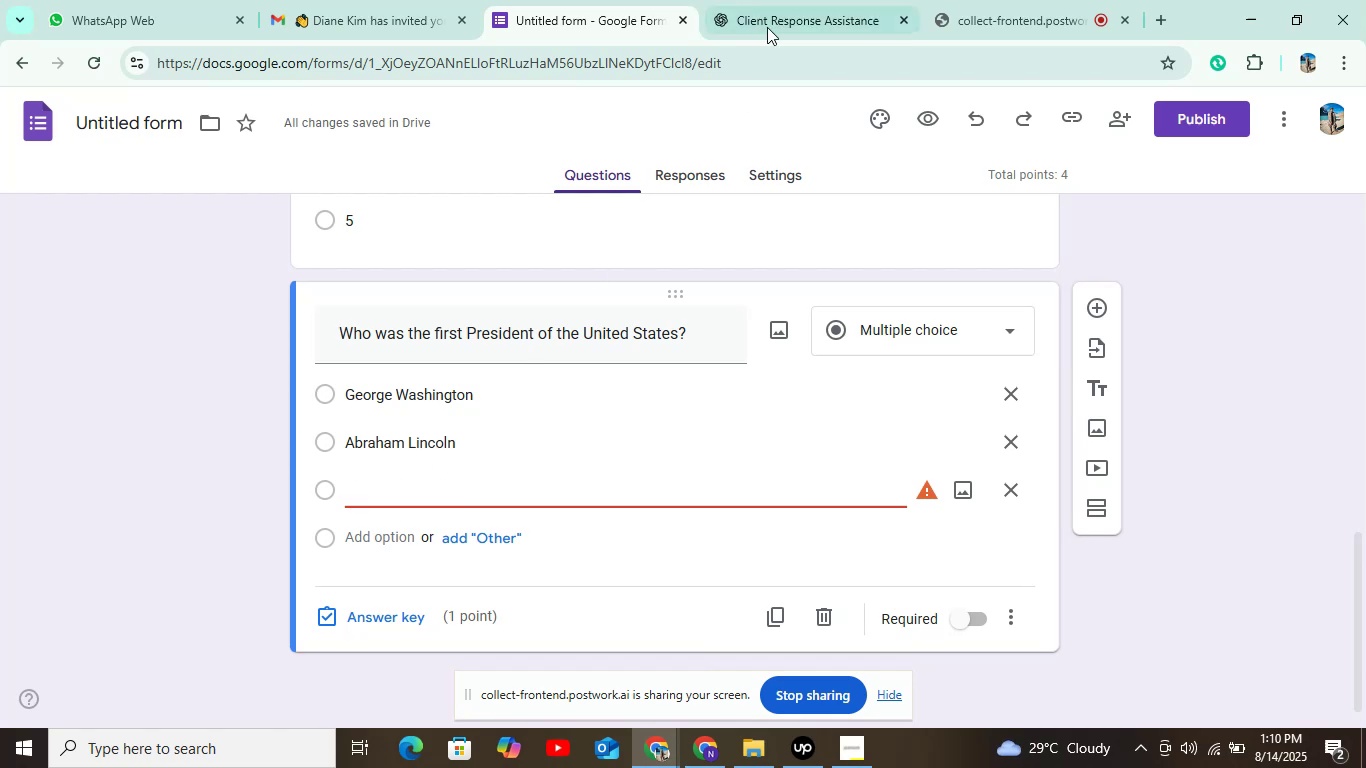 
left_click([774, 17])
 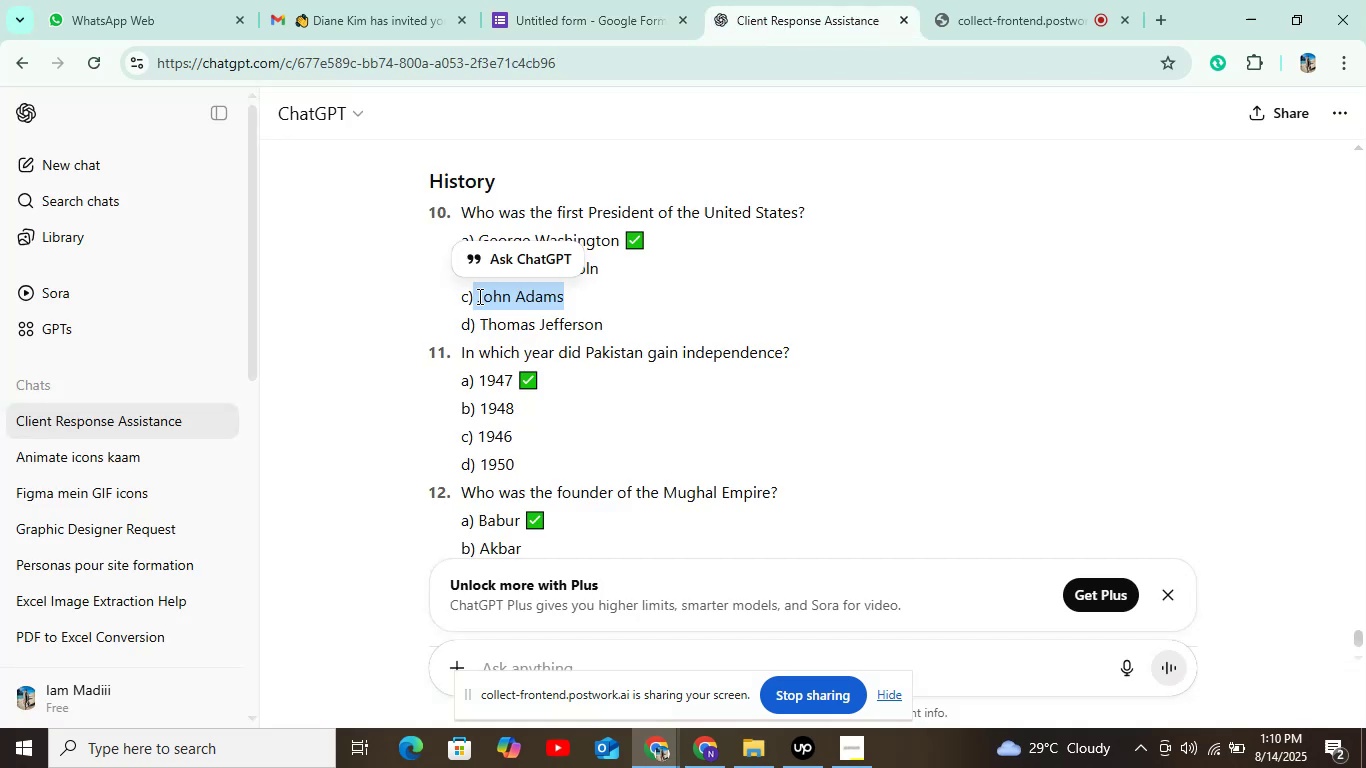 
wait(5.17)
 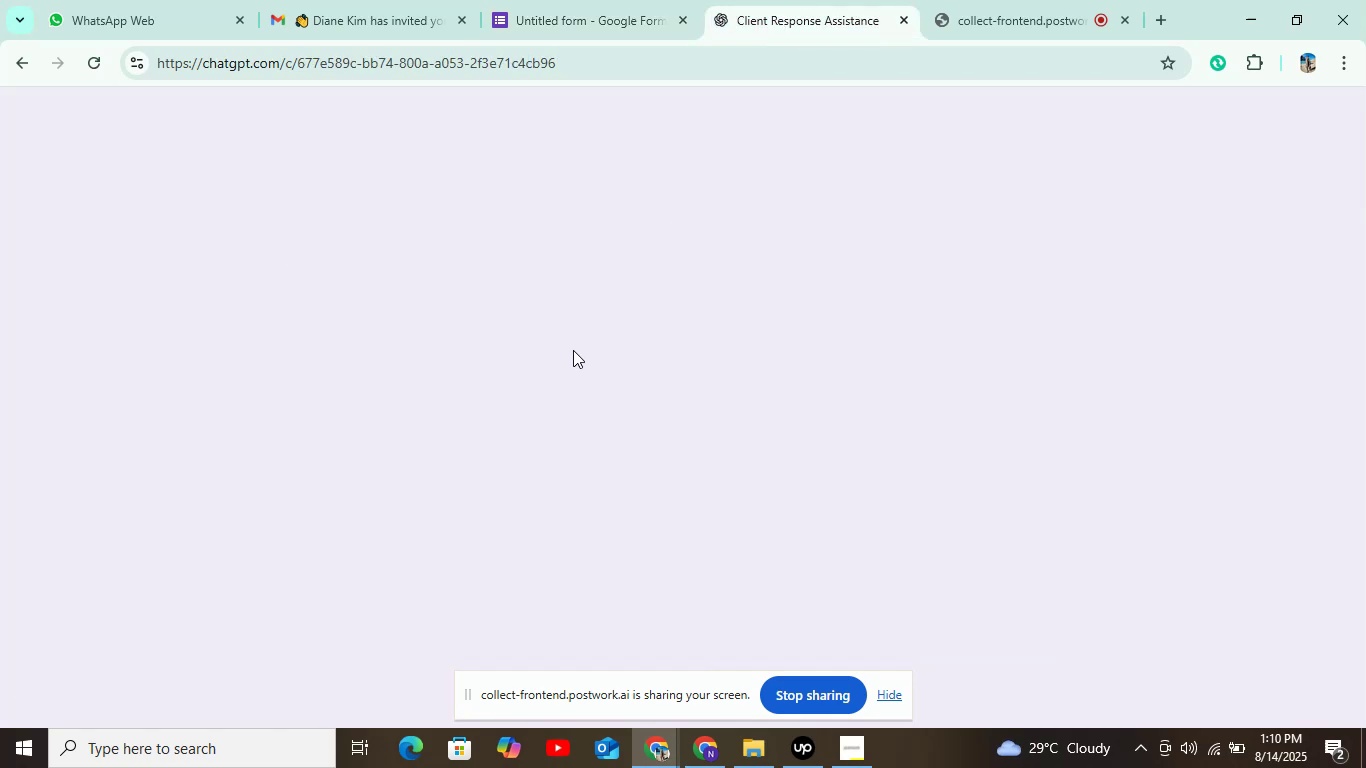 
key(Control+C)
 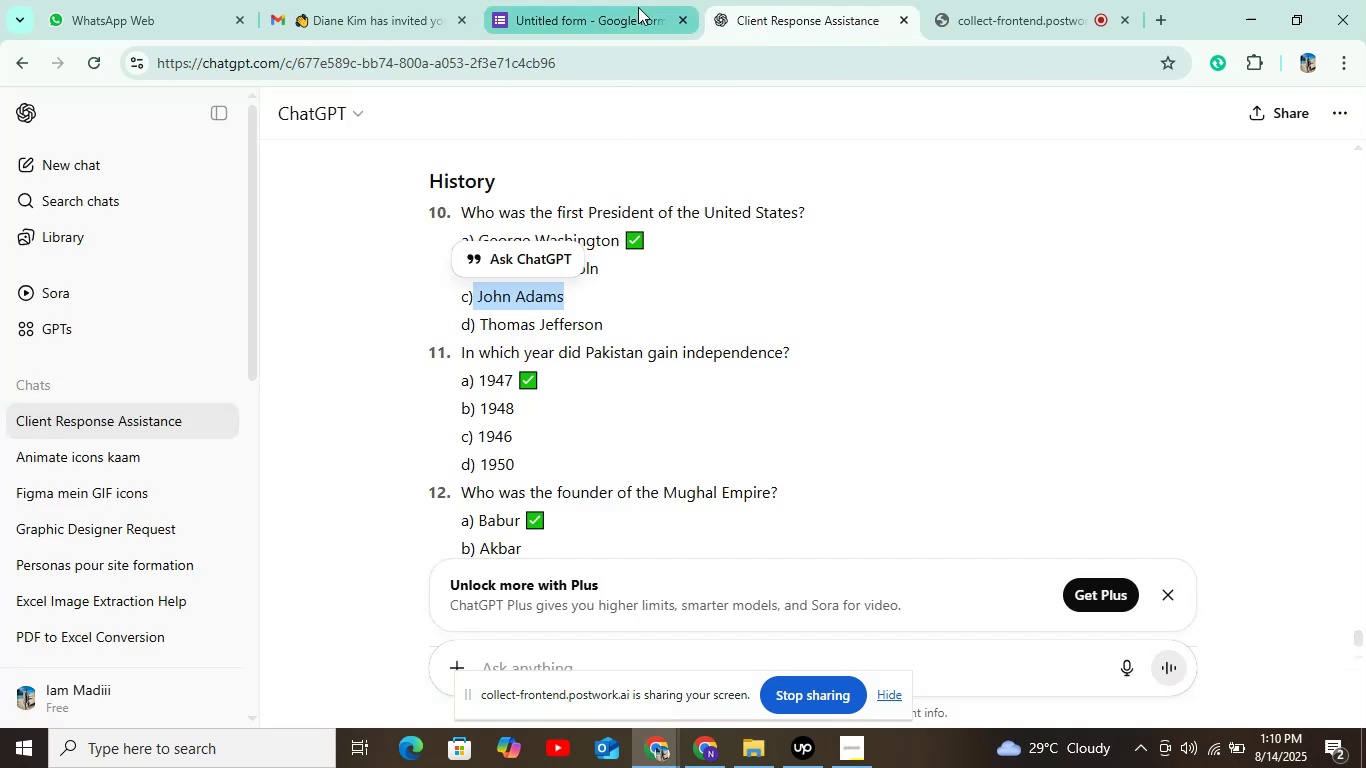 
left_click([610, 17])
 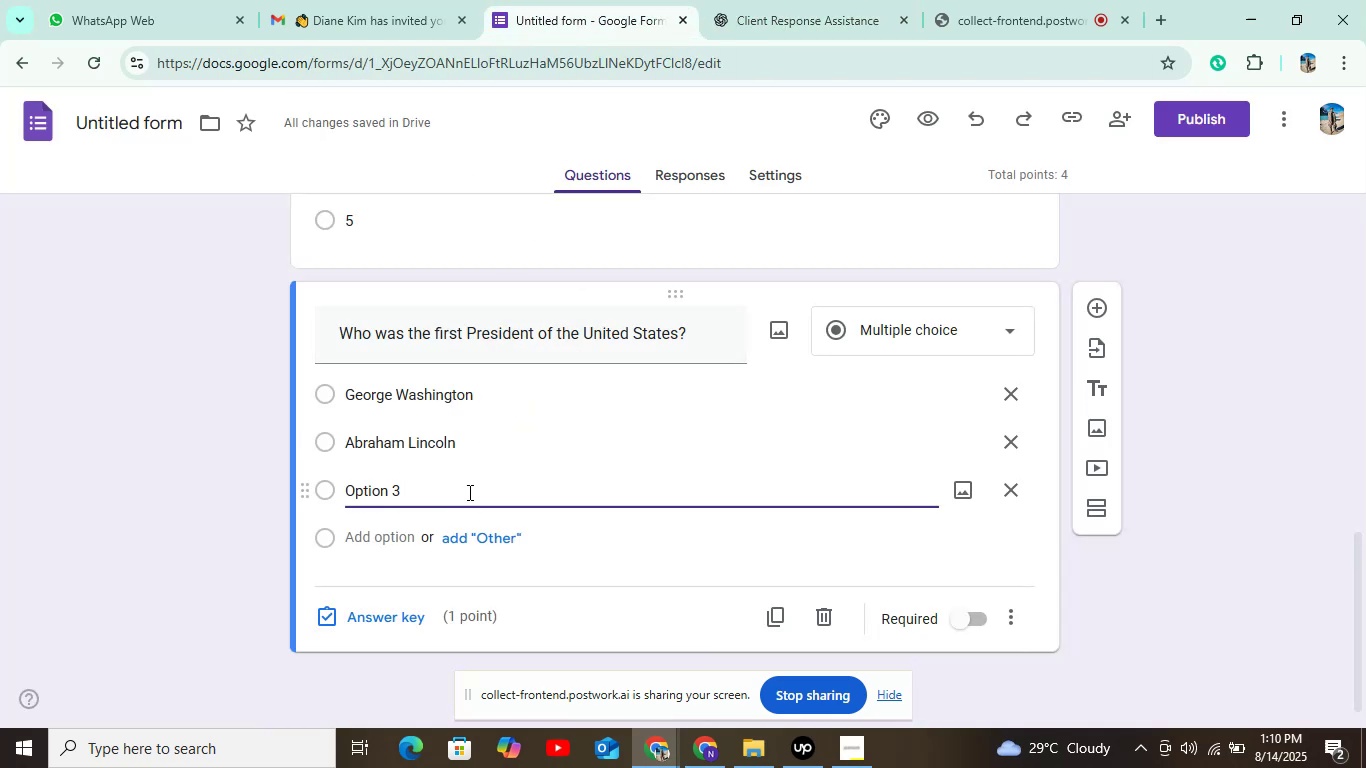 
left_click_drag(start_coordinate=[456, 496], to_coordinate=[352, 508])
 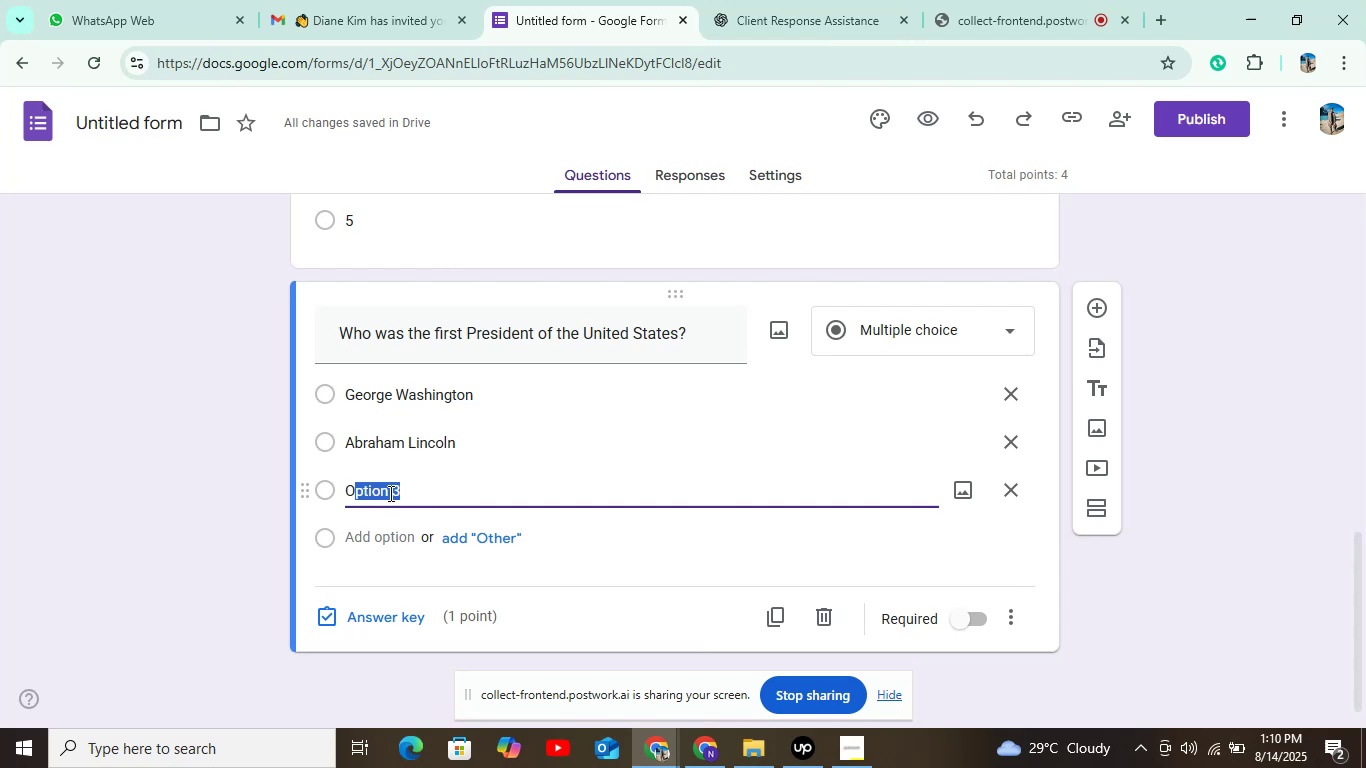 
left_click_drag(start_coordinate=[420, 498], to_coordinate=[351, 498])
 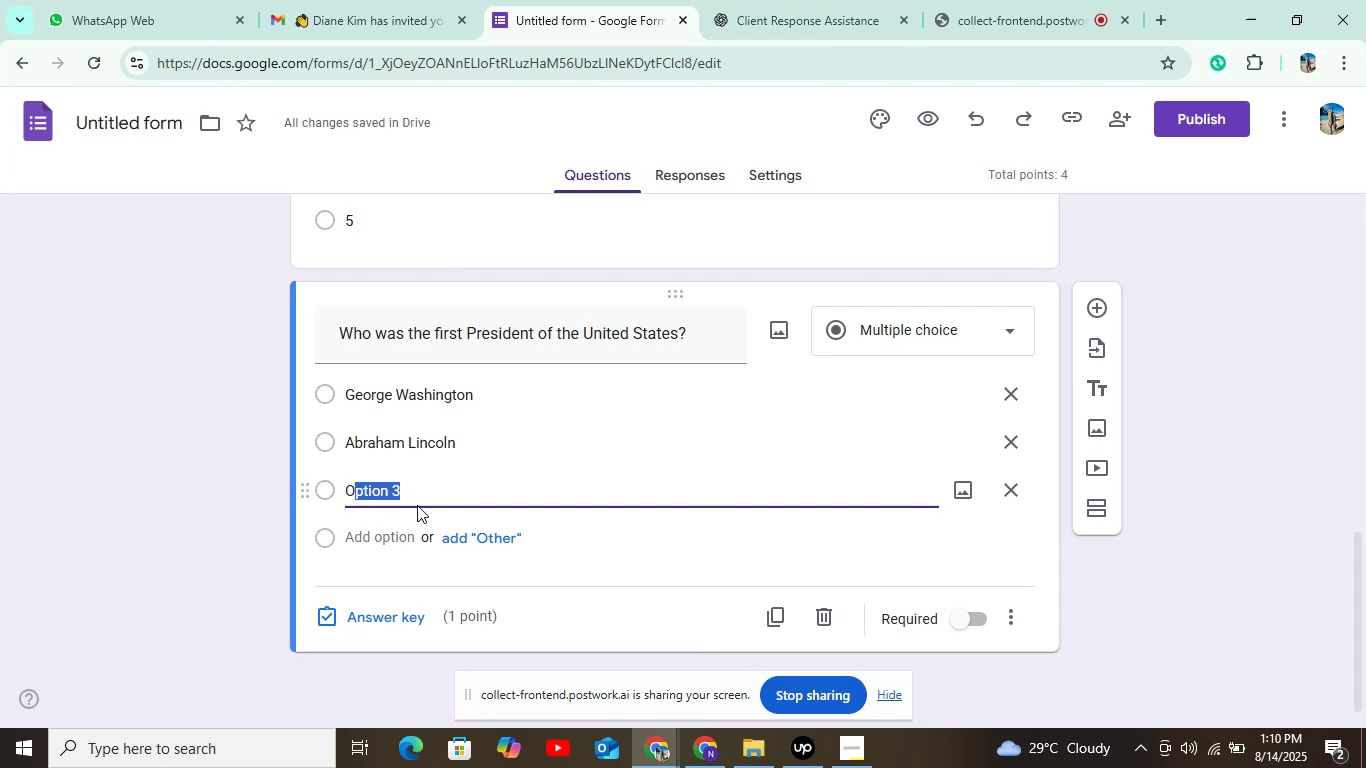 
left_click([422, 505])
 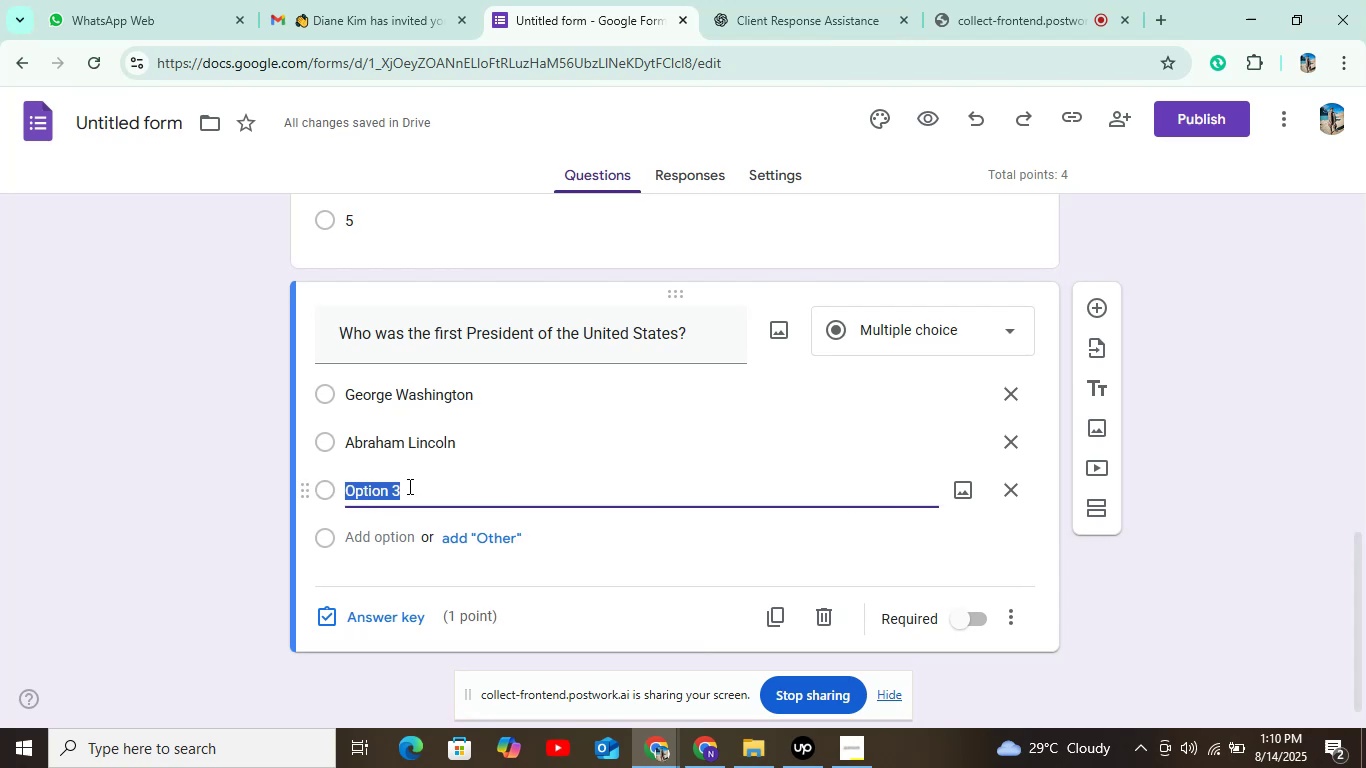 
key(Control+V)
 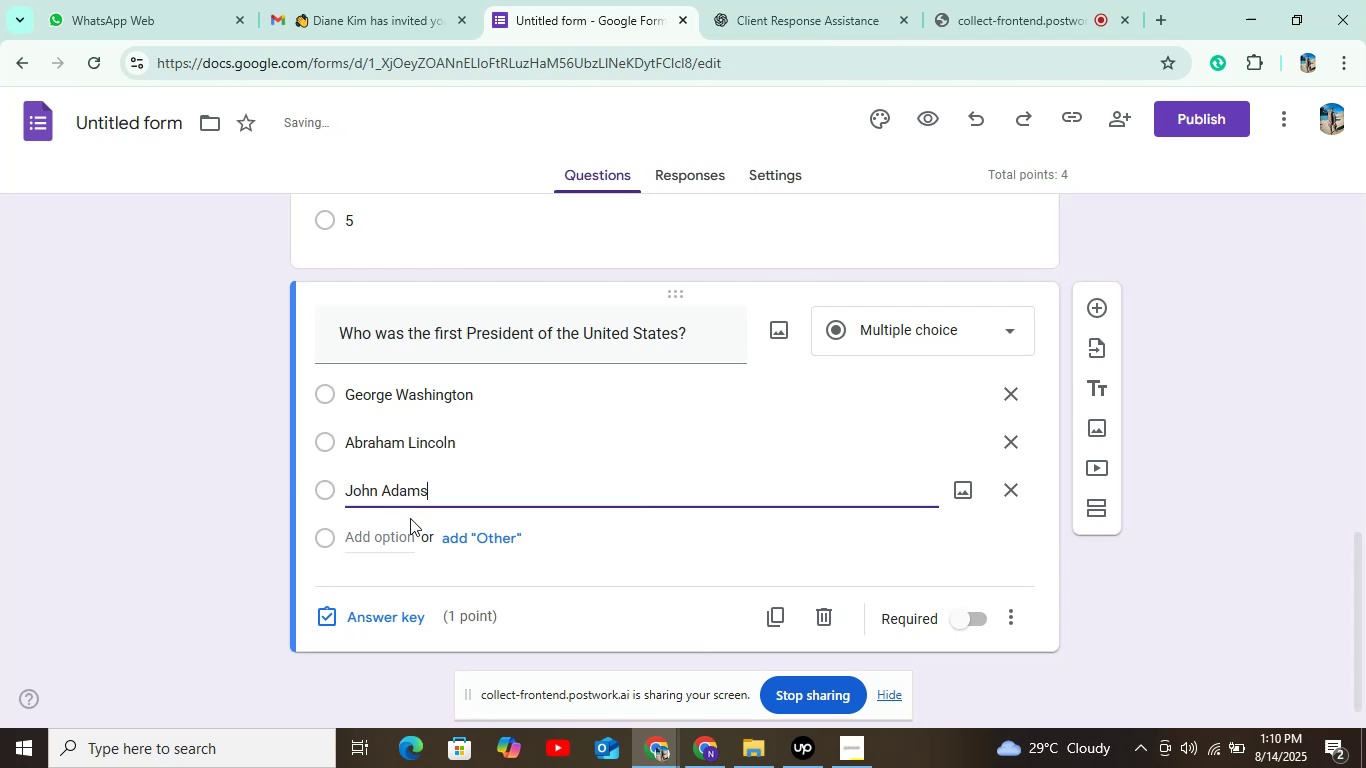 
left_click([401, 532])
 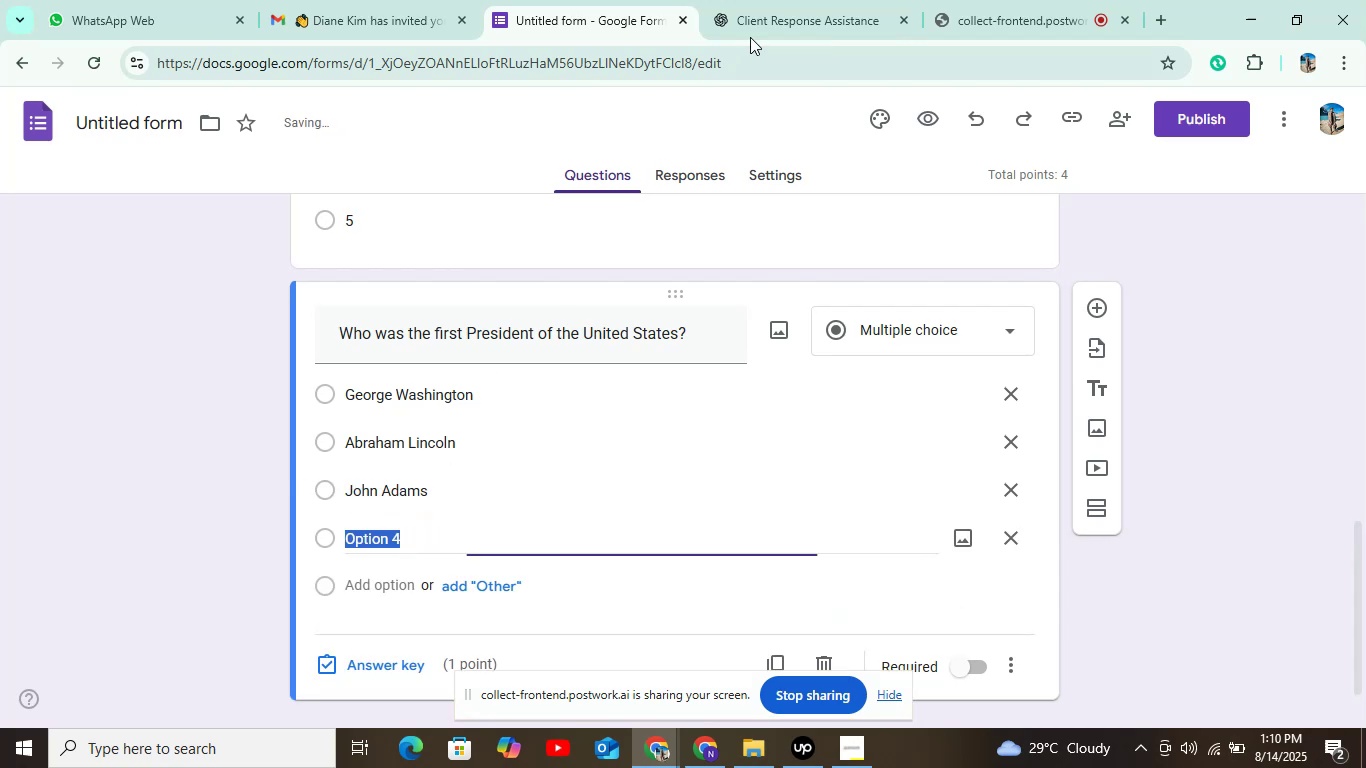 
left_click([756, 34])
 